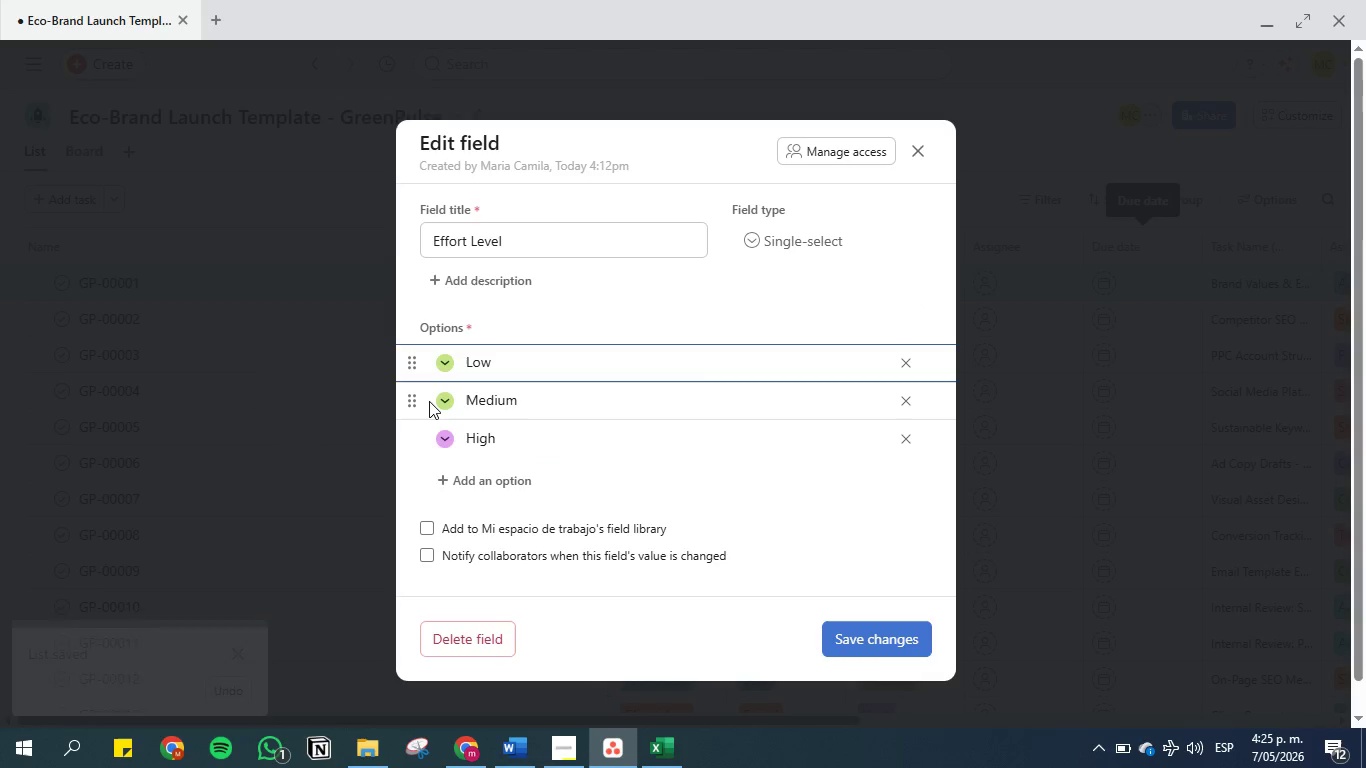 
left_click([429, 401])
 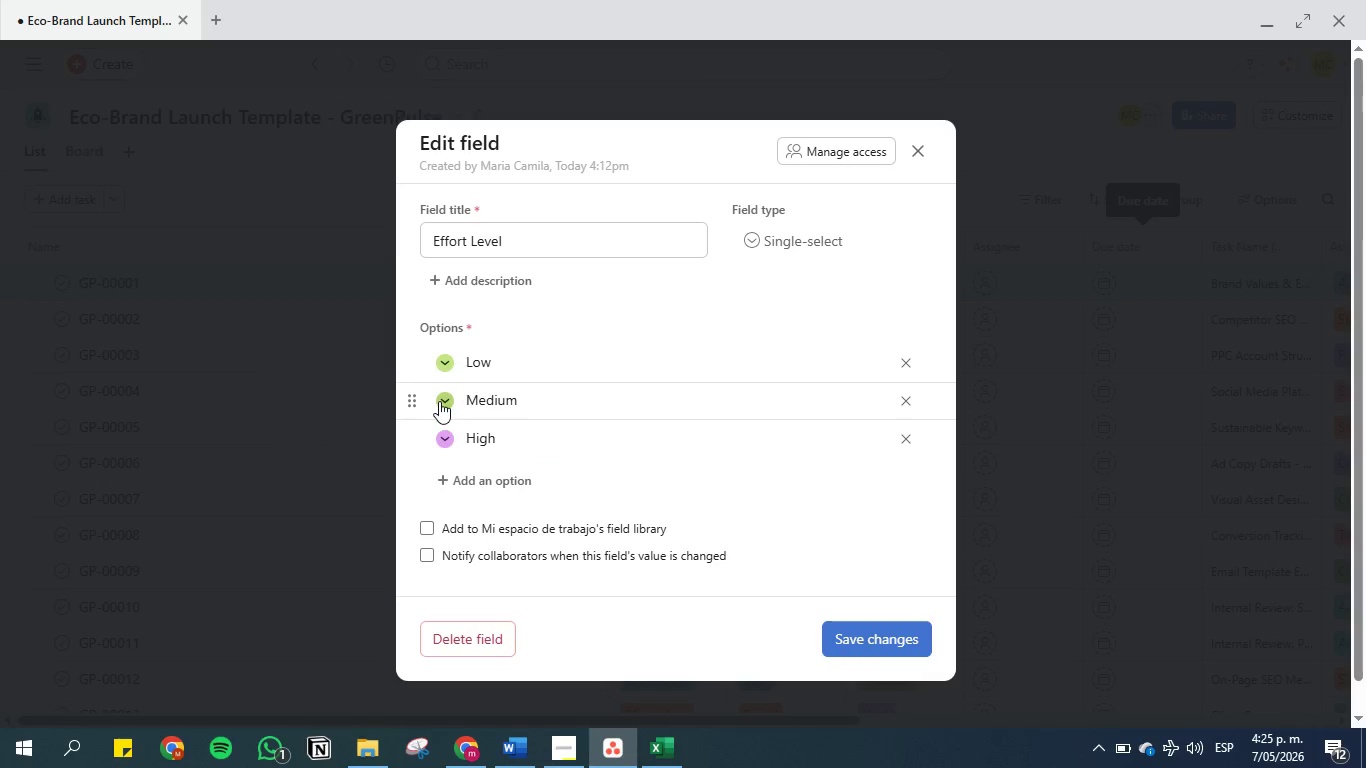 
left_click([439, 401])
 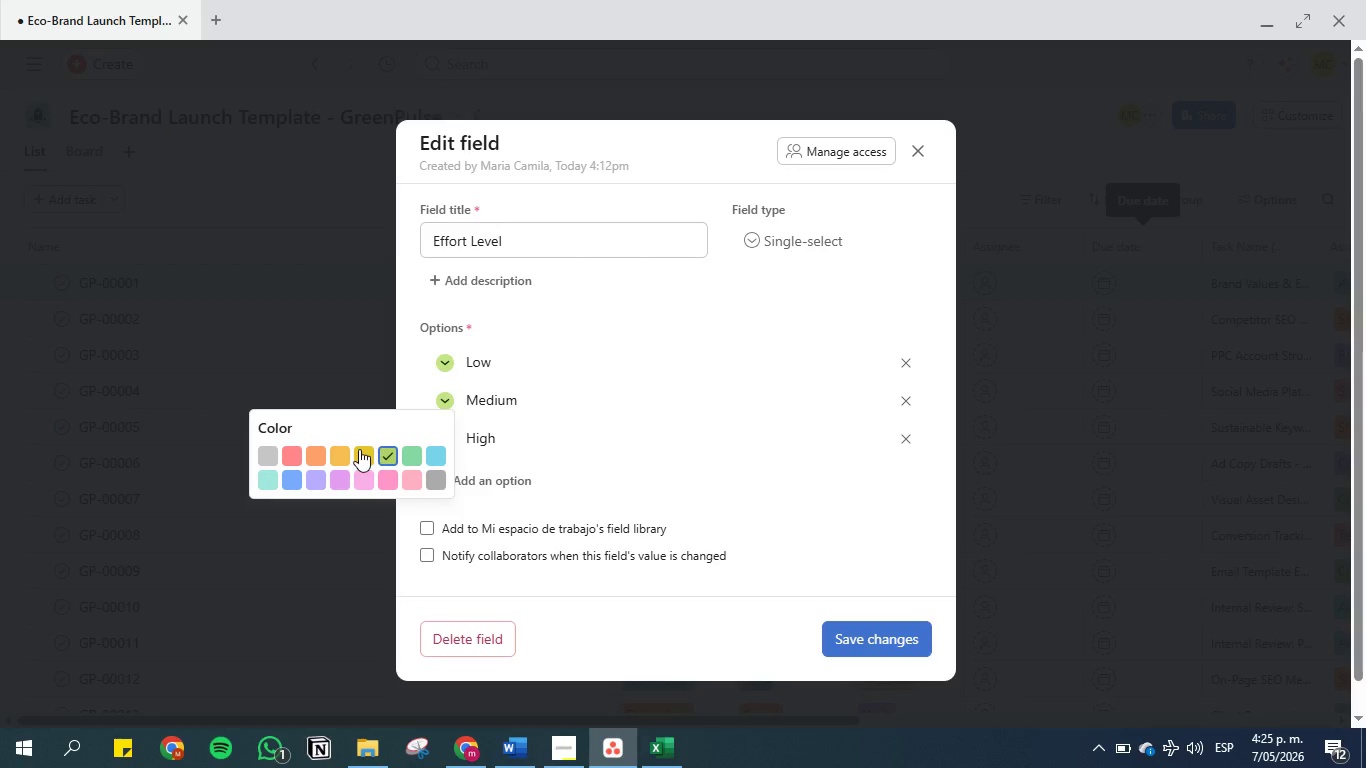 
left_click([370, 450])
 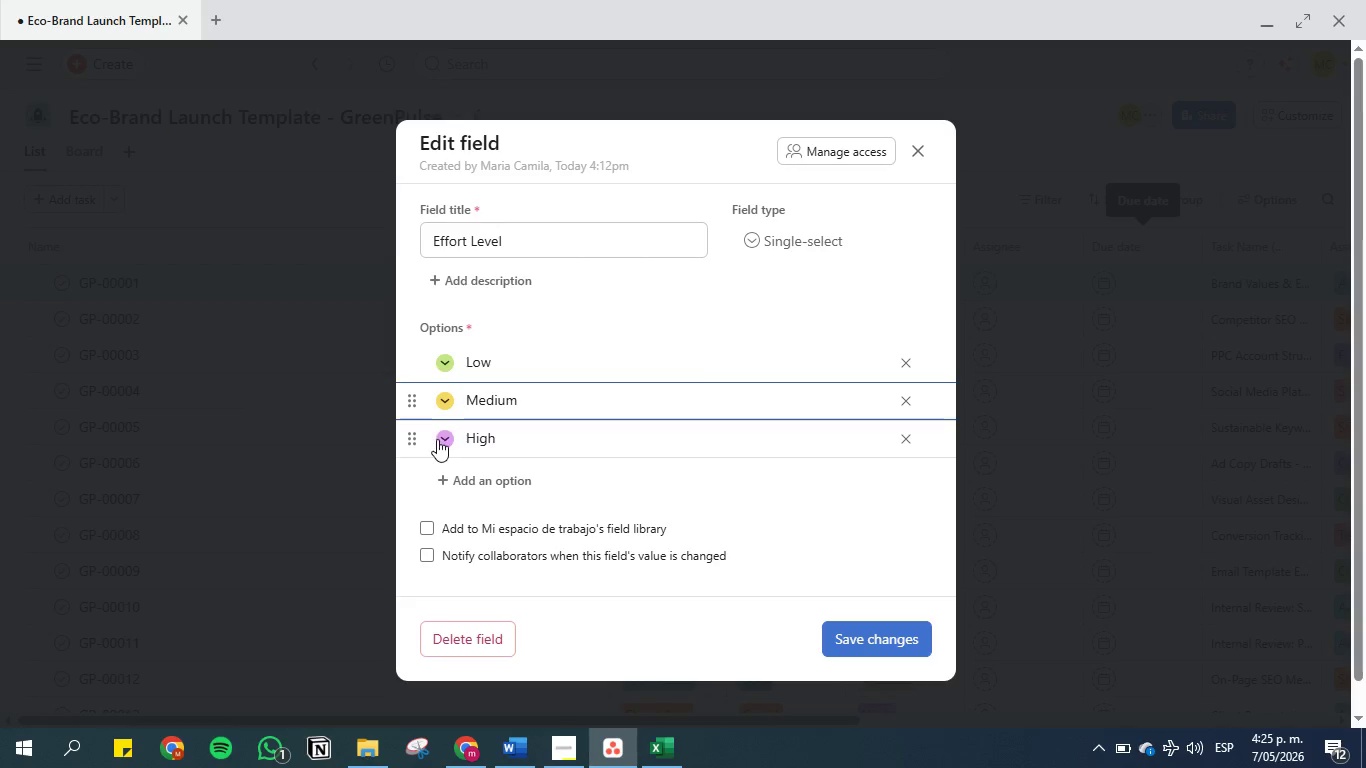 
left_click([449, 439])
 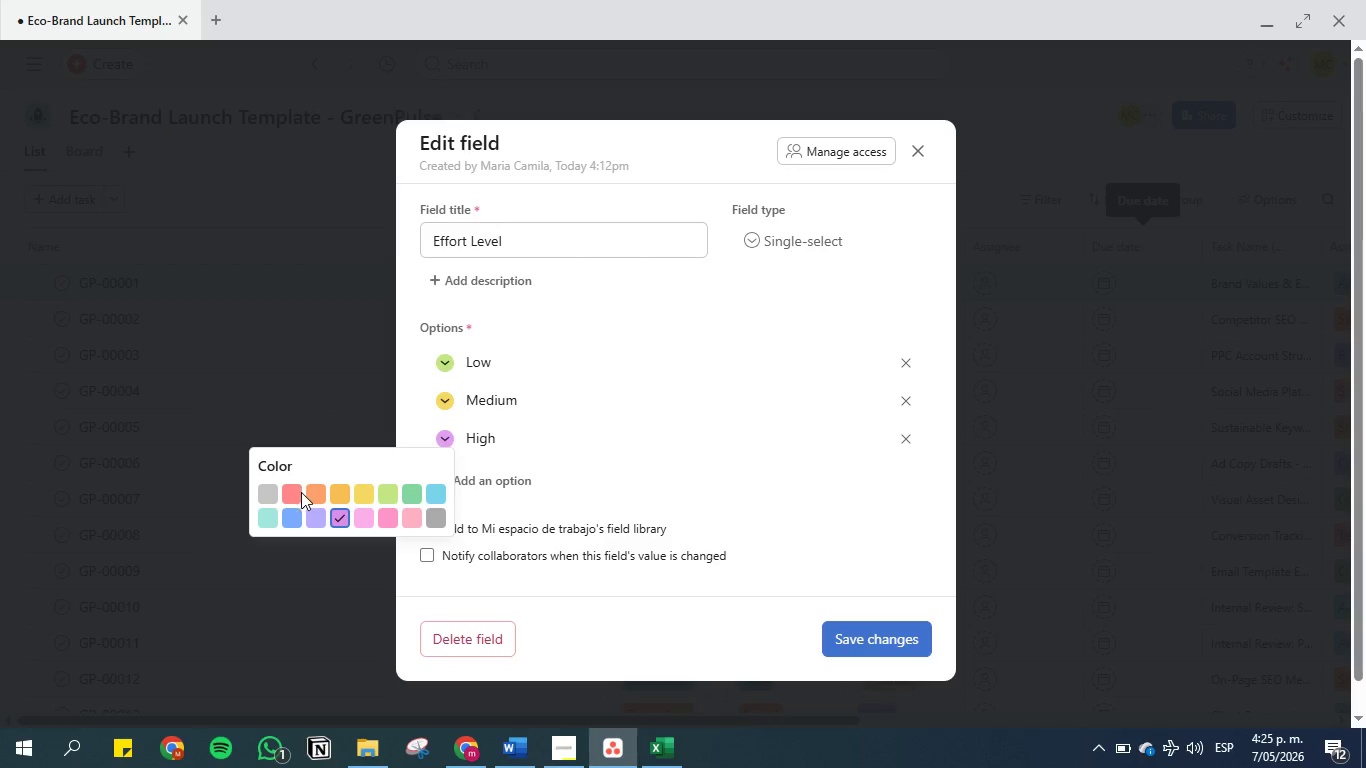 
left_click([295, 492])
 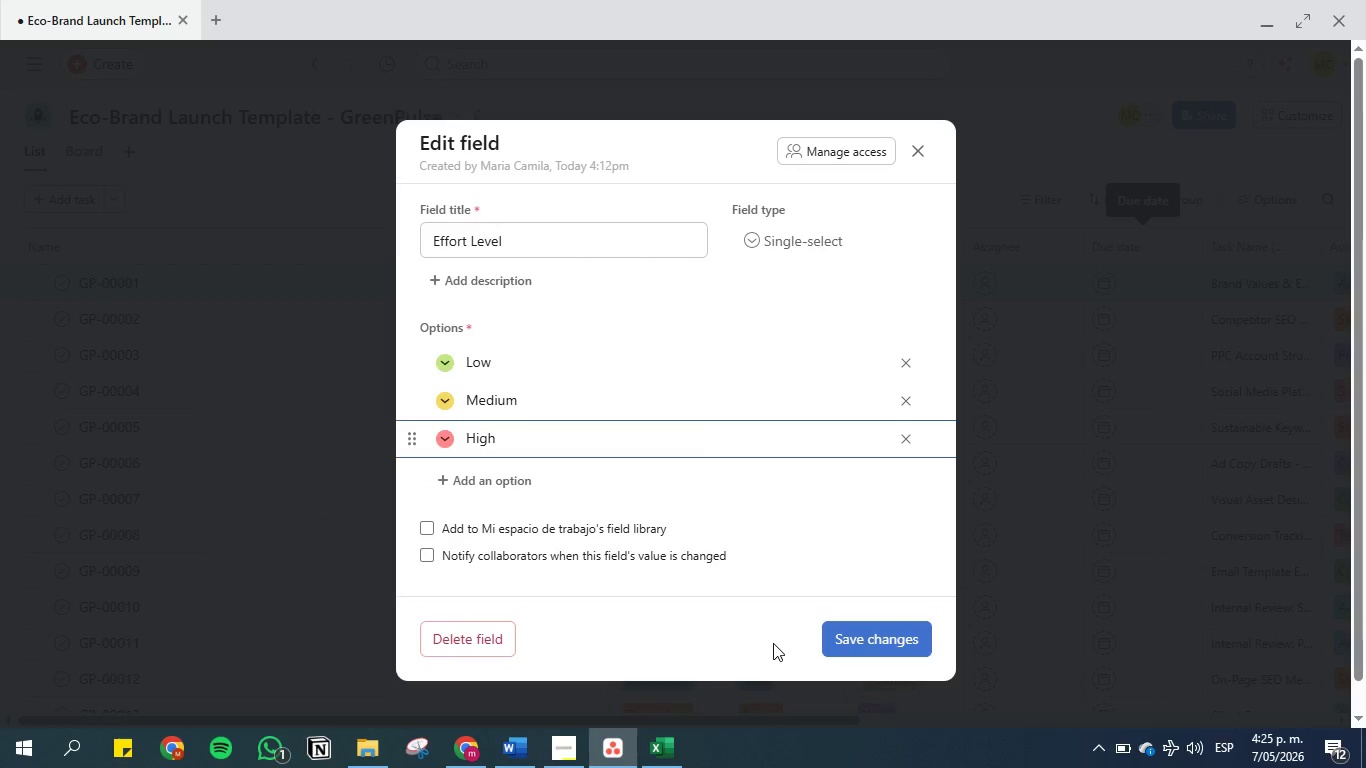 
left_click([842, 639])
 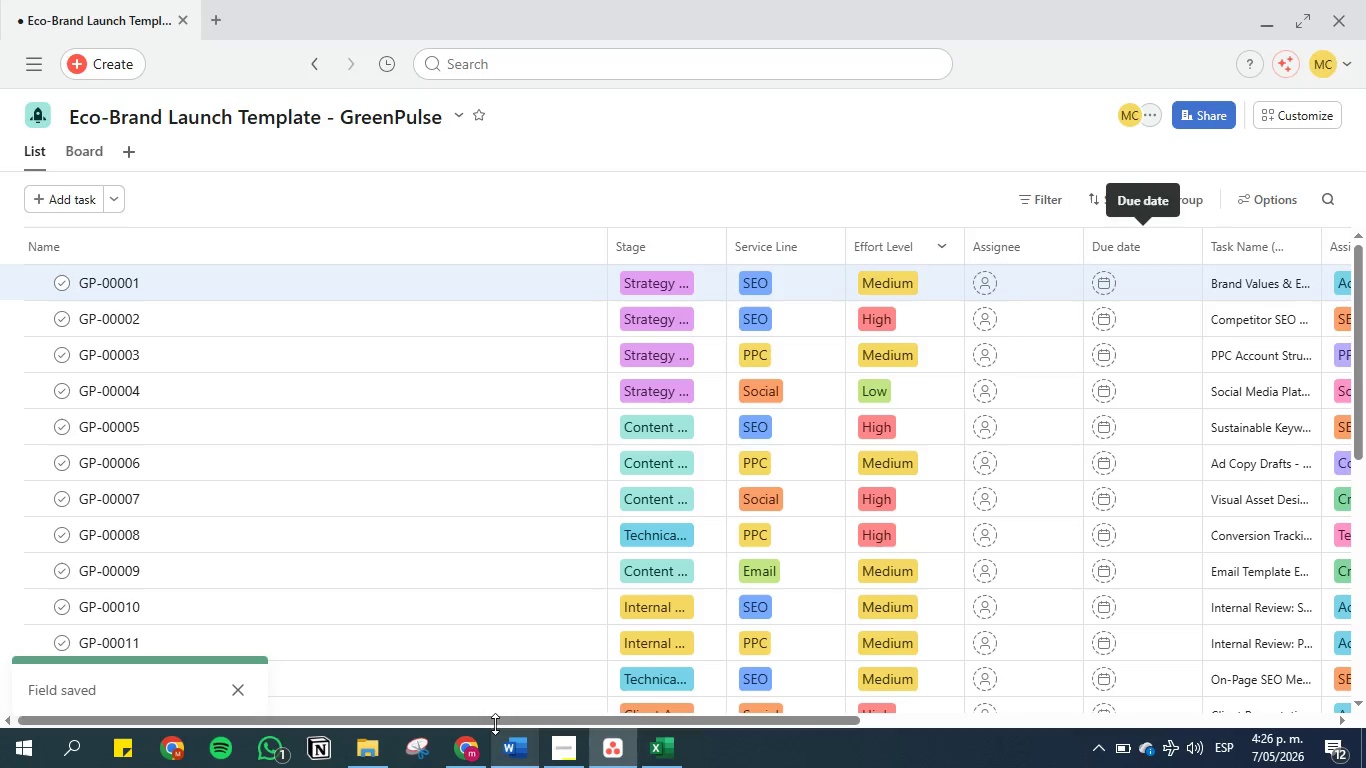 
left_click([509, 742])
 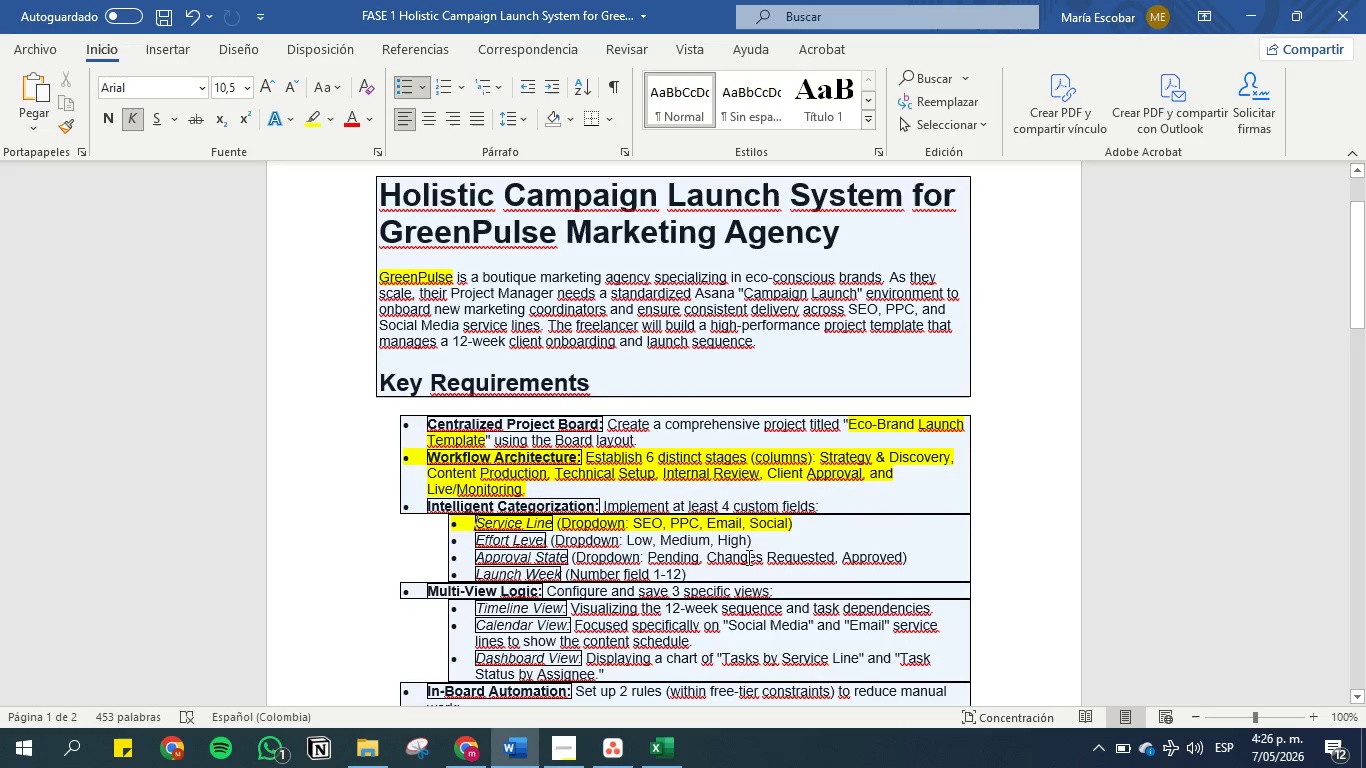 
left_click_drag(start_coordinate=[761, 545], to_coordinate=[421, 532])
 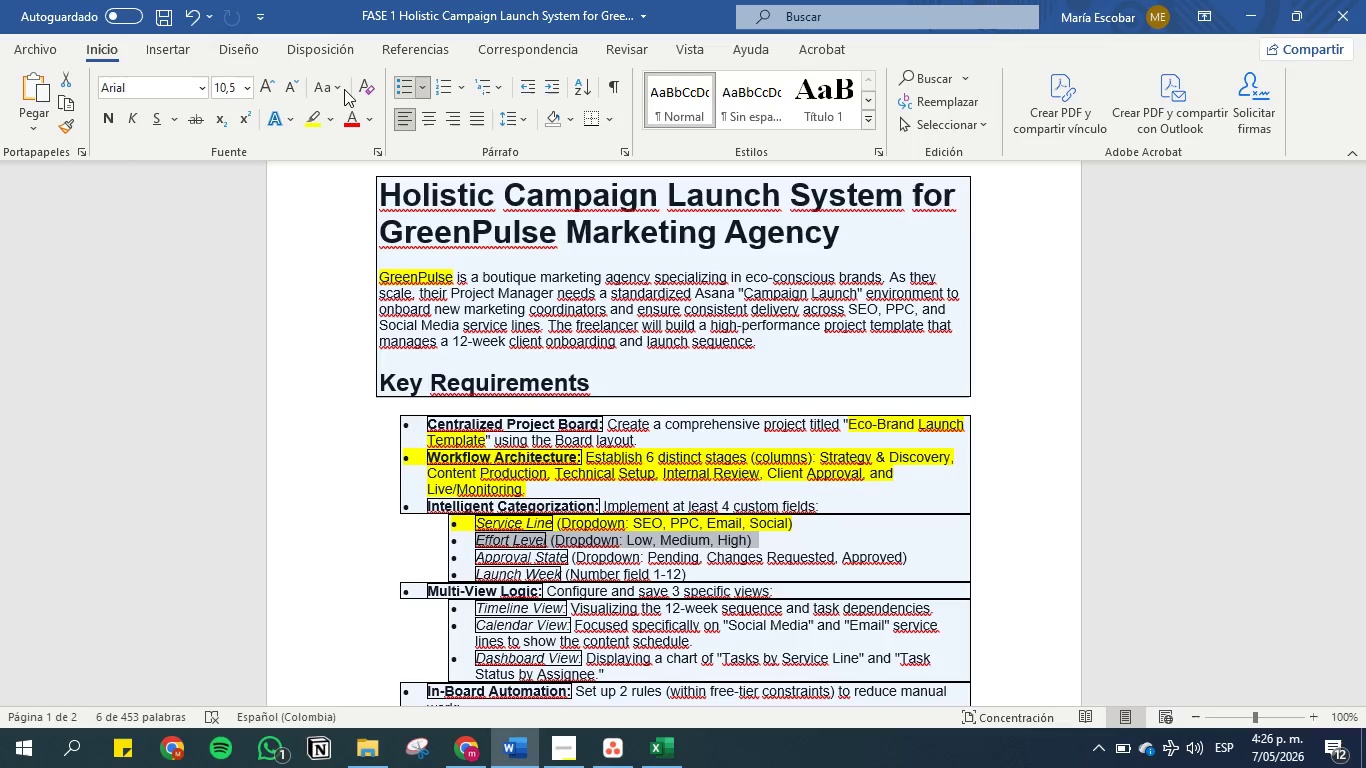 
left_click([311, 125])
 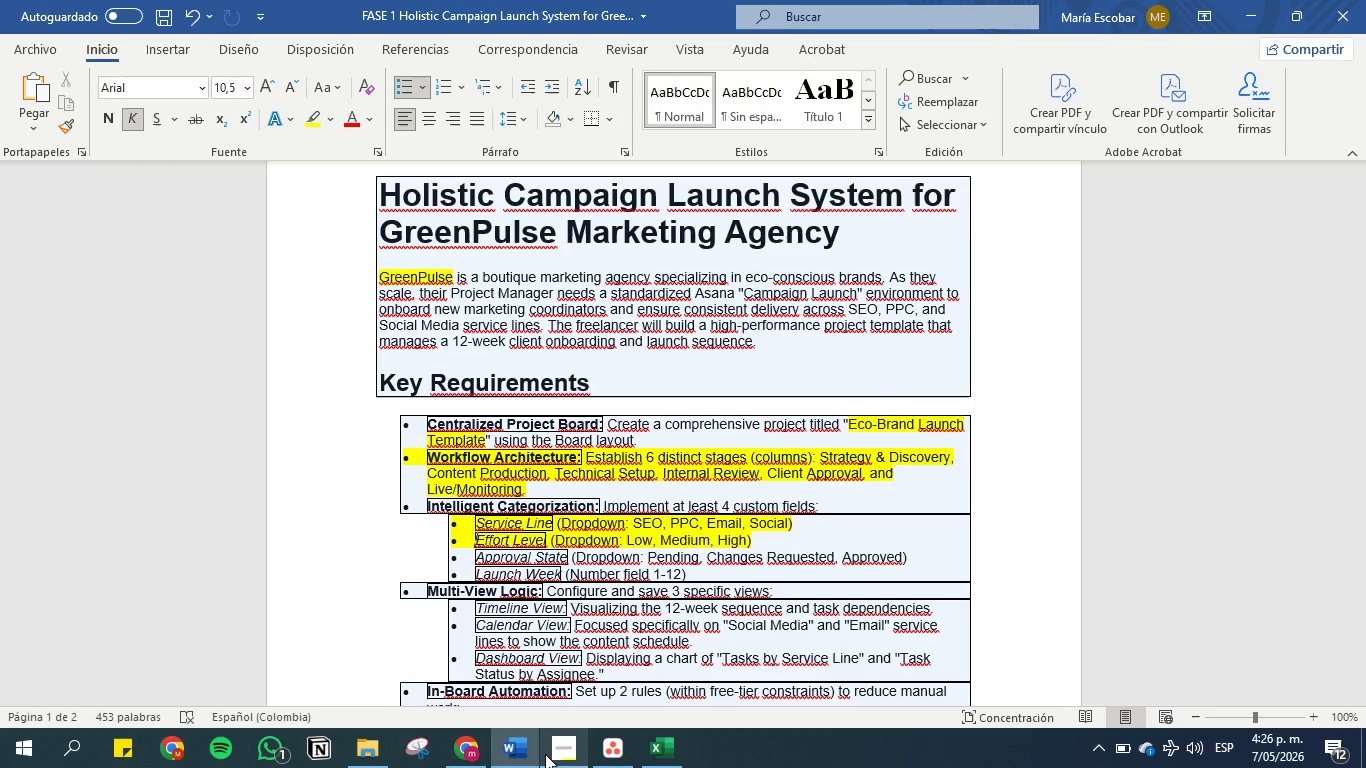 
left_click([606, 754])
 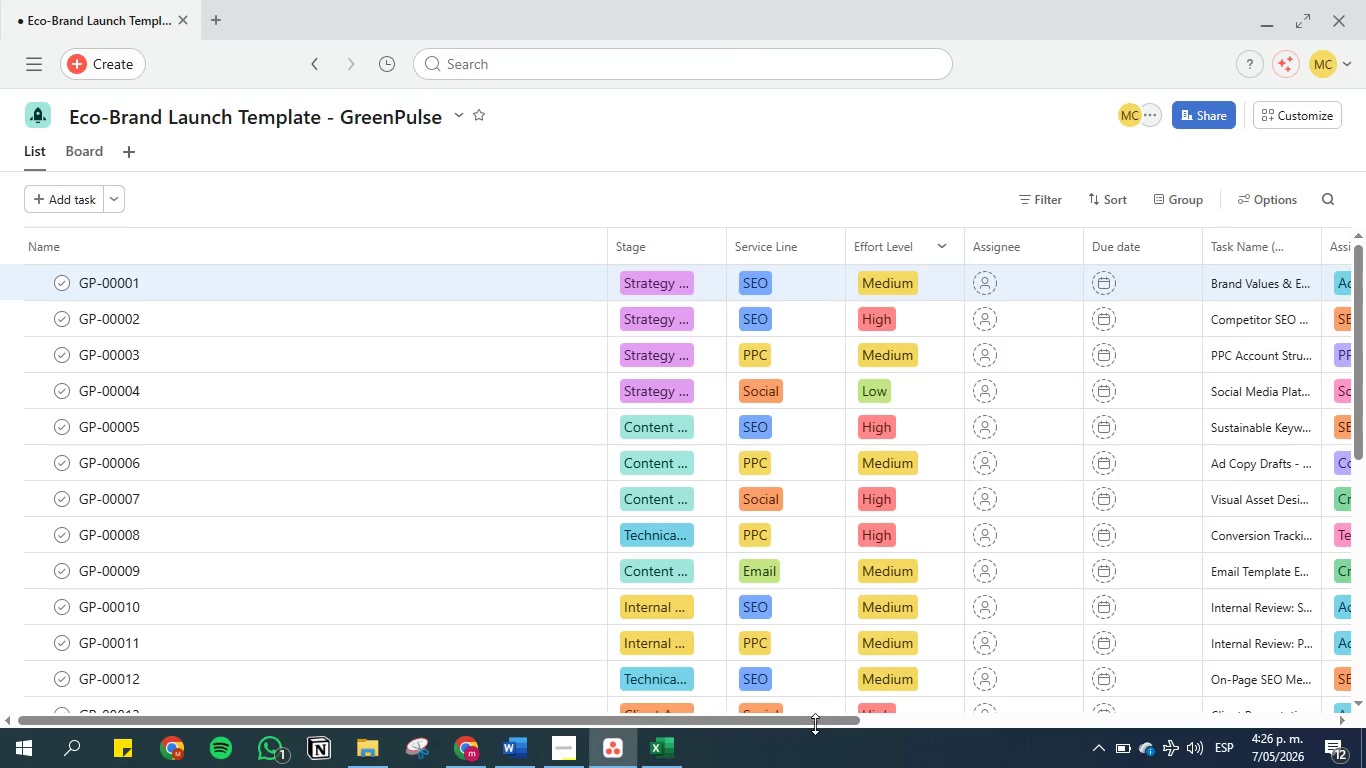 
left_click_drag(start_coordinate=[818, 716], to_coordinate=[845, 715])
 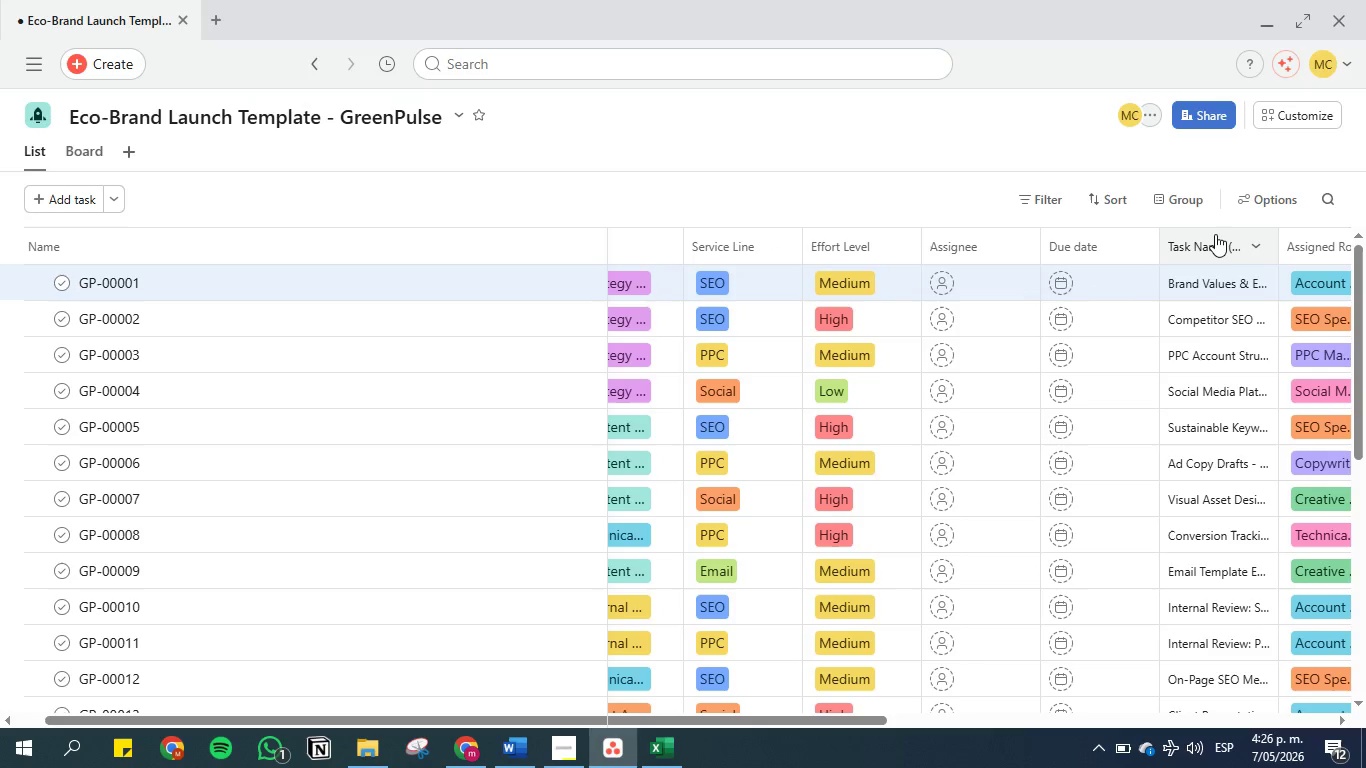 
left_click_drag(start_coordinate=[1215, 234], to_coordinate=[602, 235])
 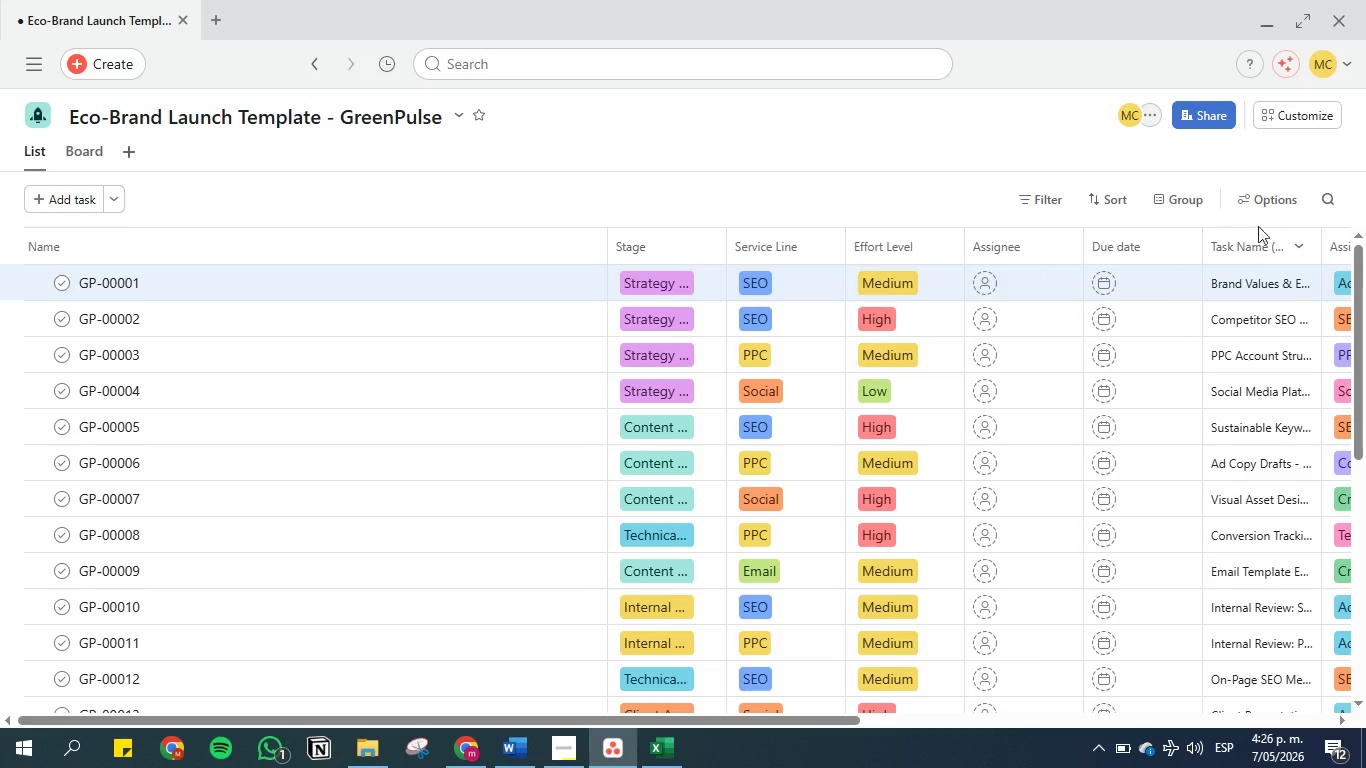 
left_click_drag(start_coordinate=[1257, 241], to_coordinate=[620, 237])
 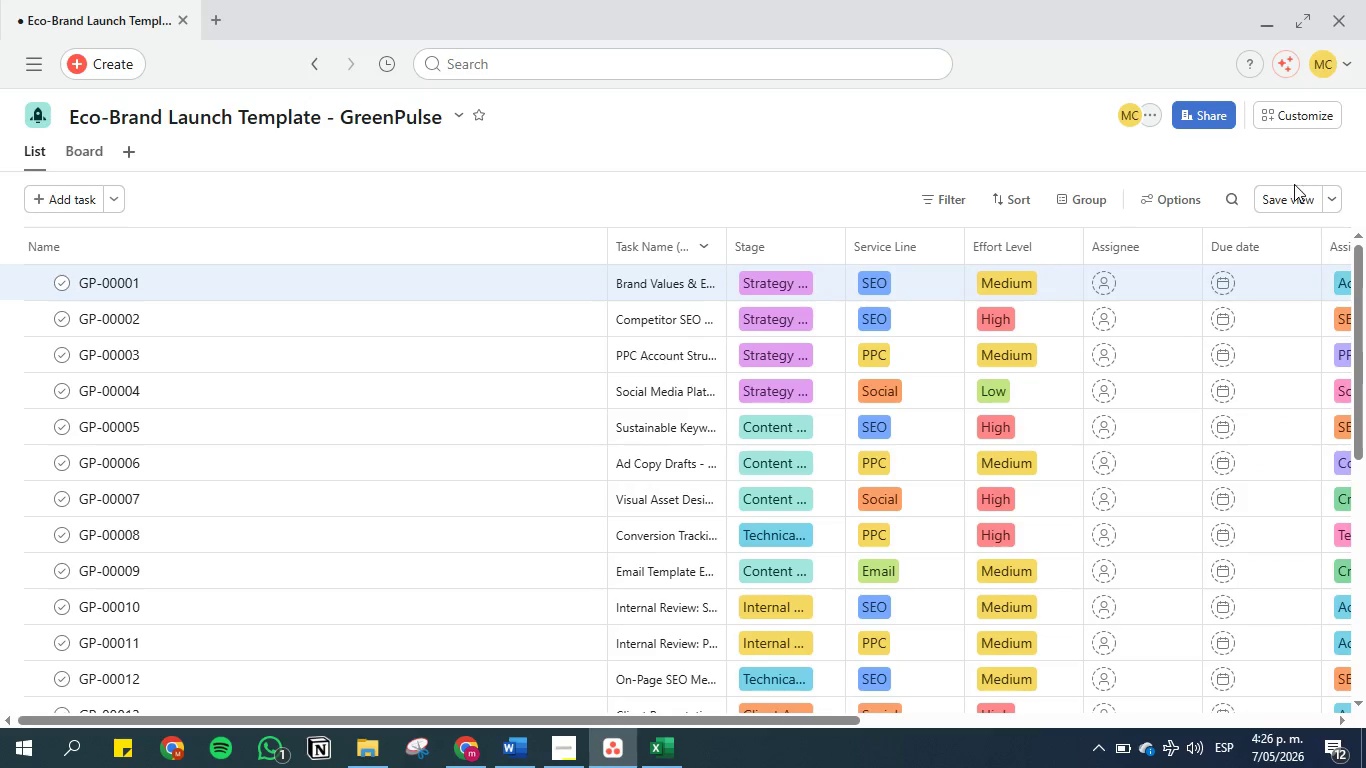 
left_click([1280, 197])
 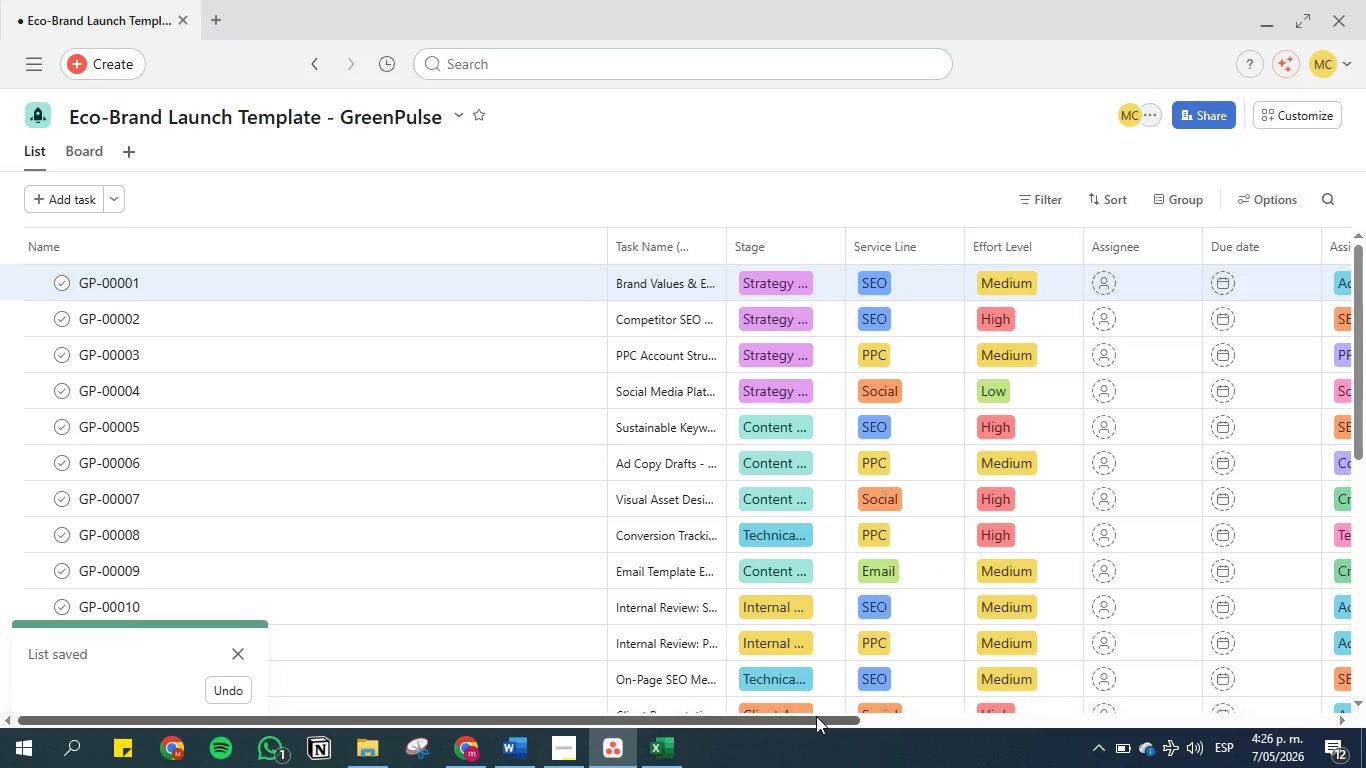 
left_click_drag(start_coordinate=[813, 722], to_coordinate=[1008, 718])
 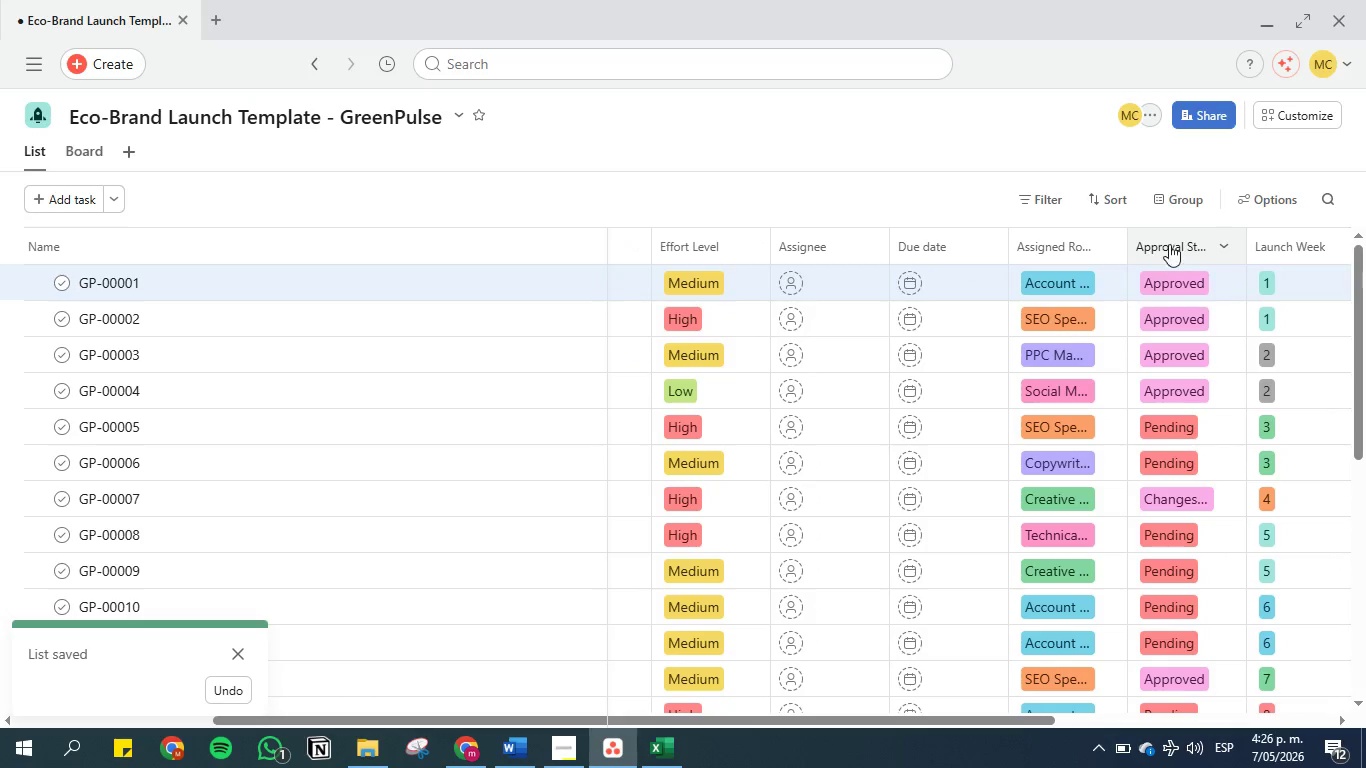 
left_click_drag(start_coordinate=[1169, 241], to_coordinate=[768, 233])
 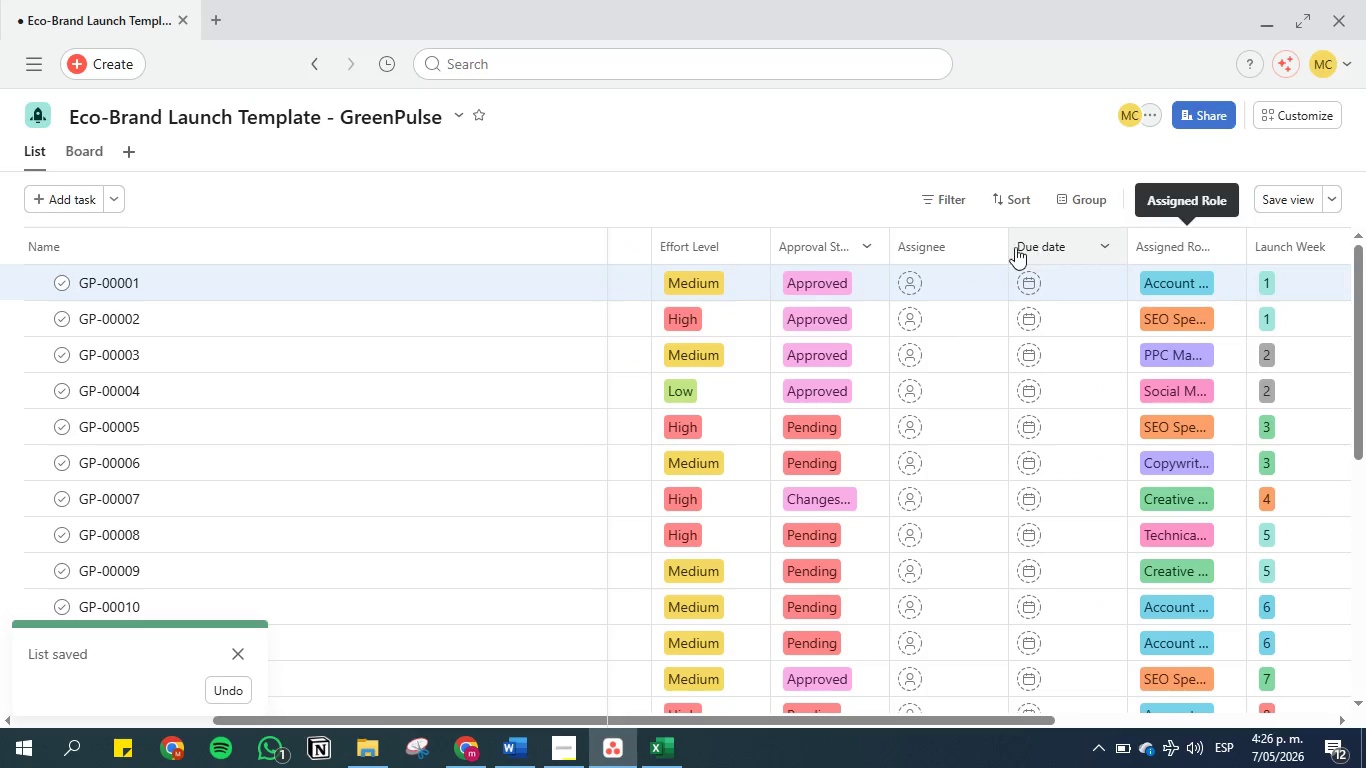 
mouse_move([857, 256])
 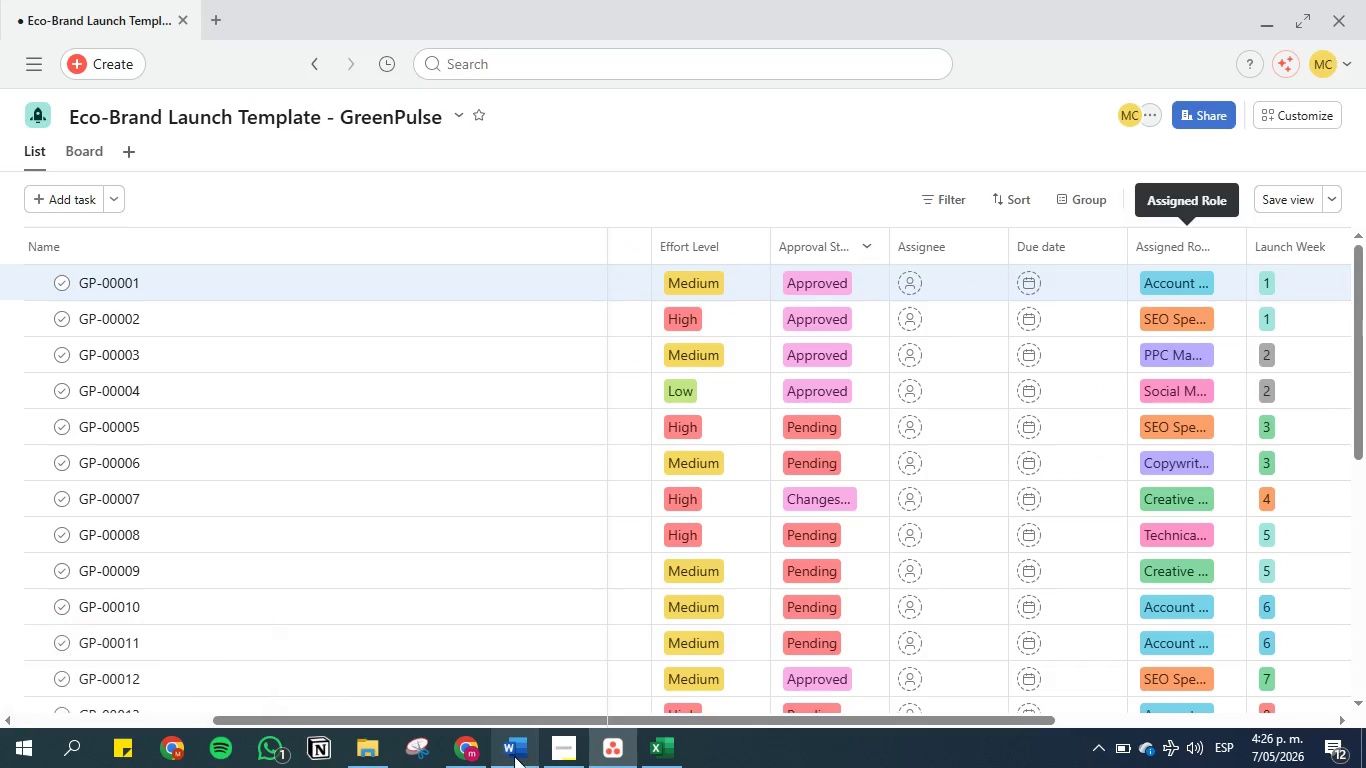 
left_click([514, 756])
 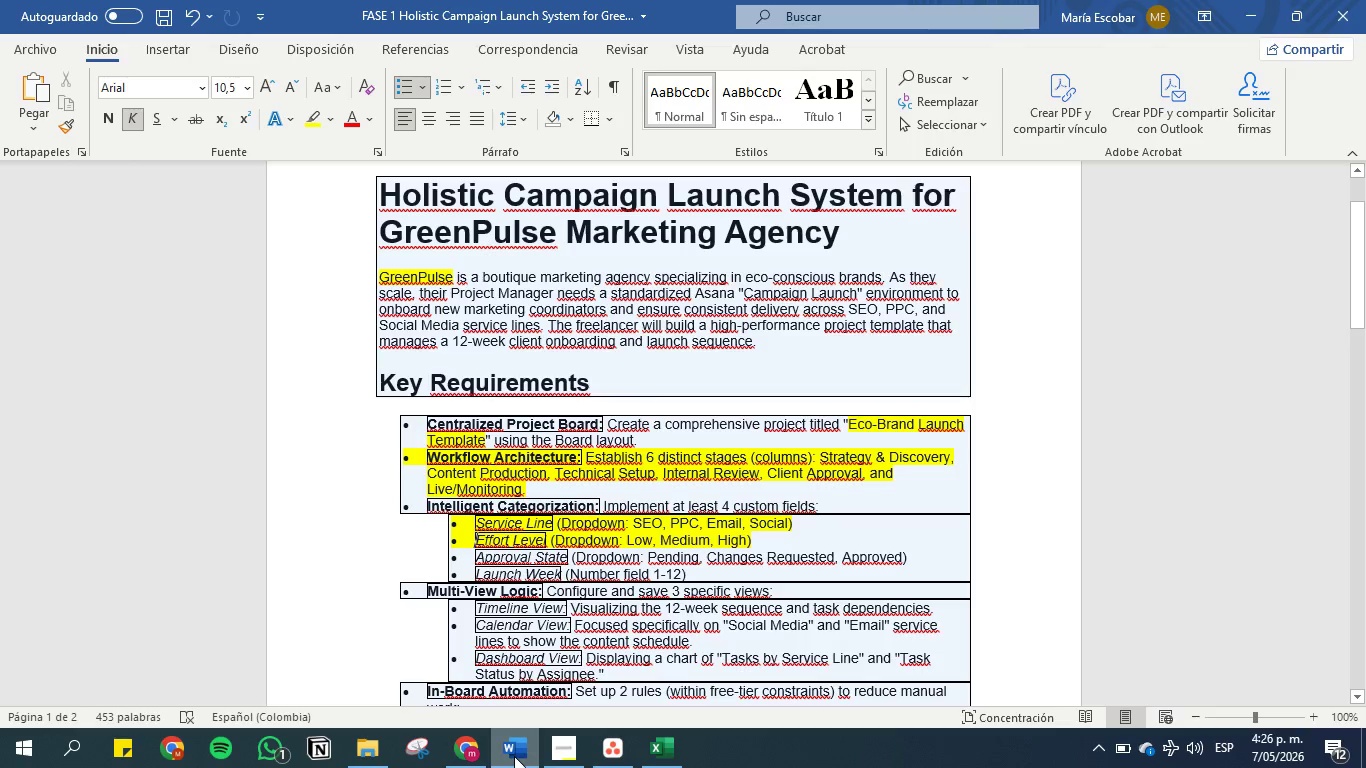 
left_click([514, 756])
 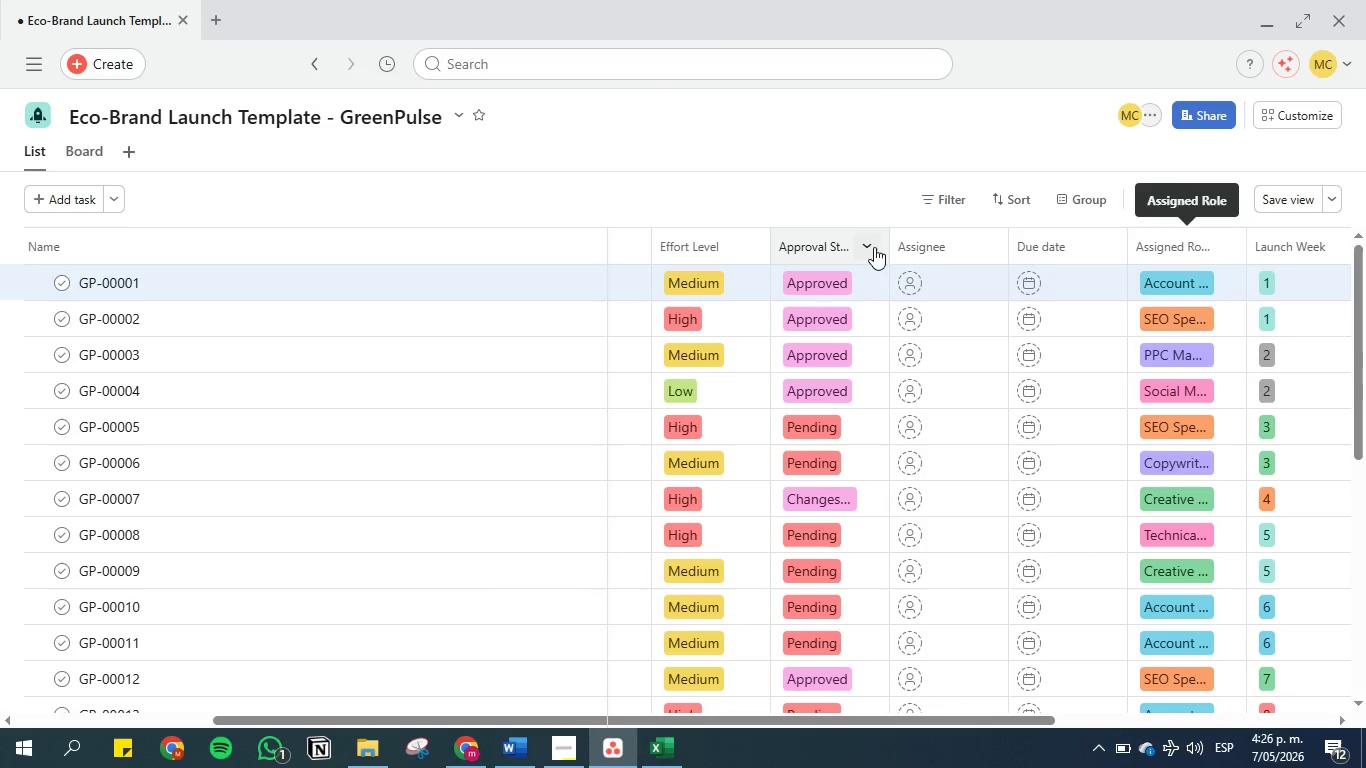 
left_click([869, 249])
 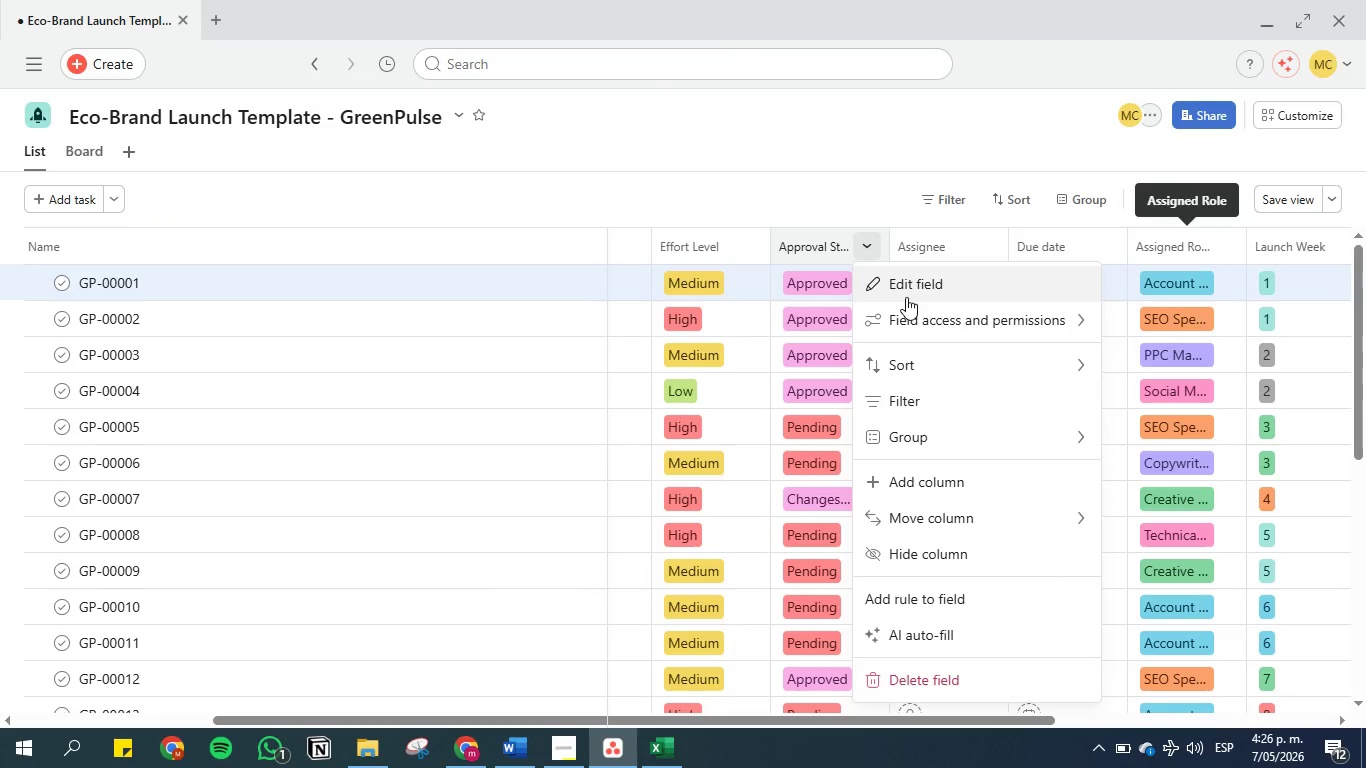 
left_click([906, 297])
 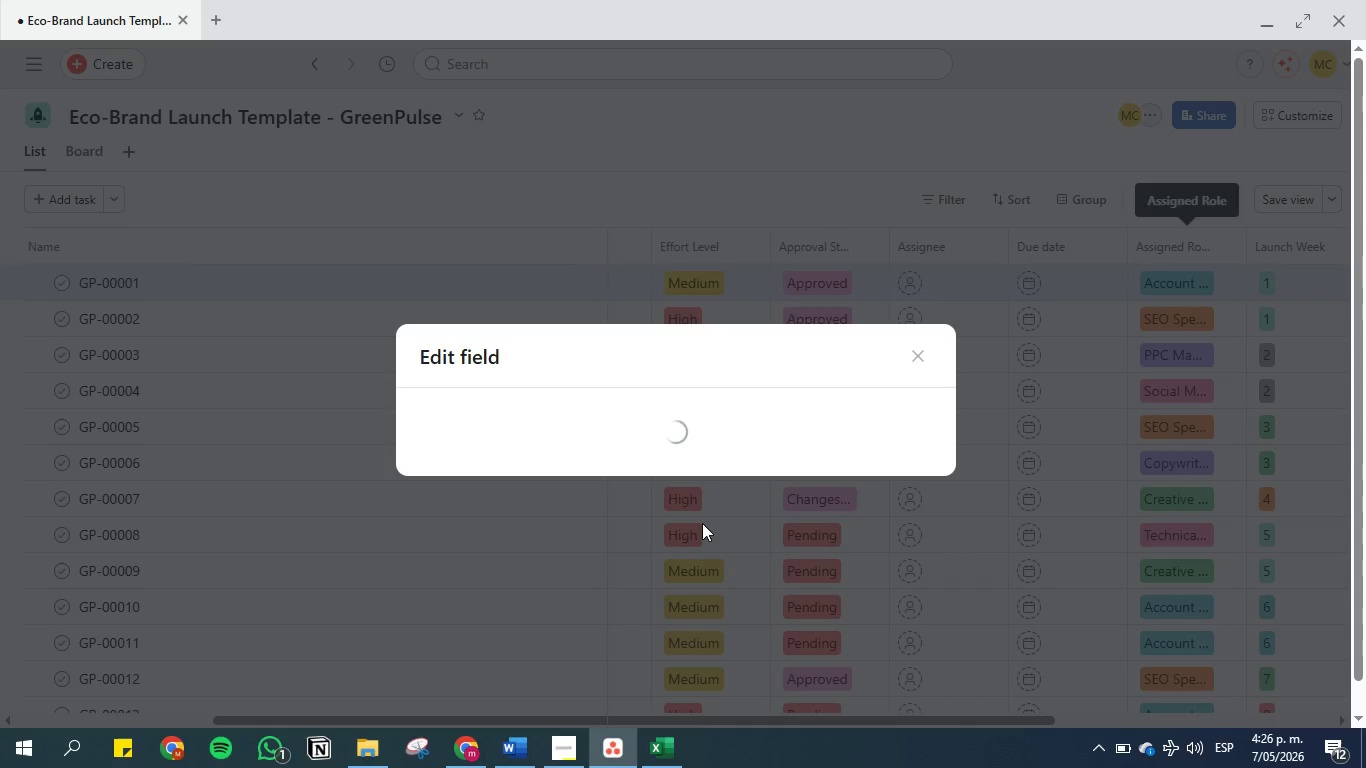 
mouse_move([677, 400])
 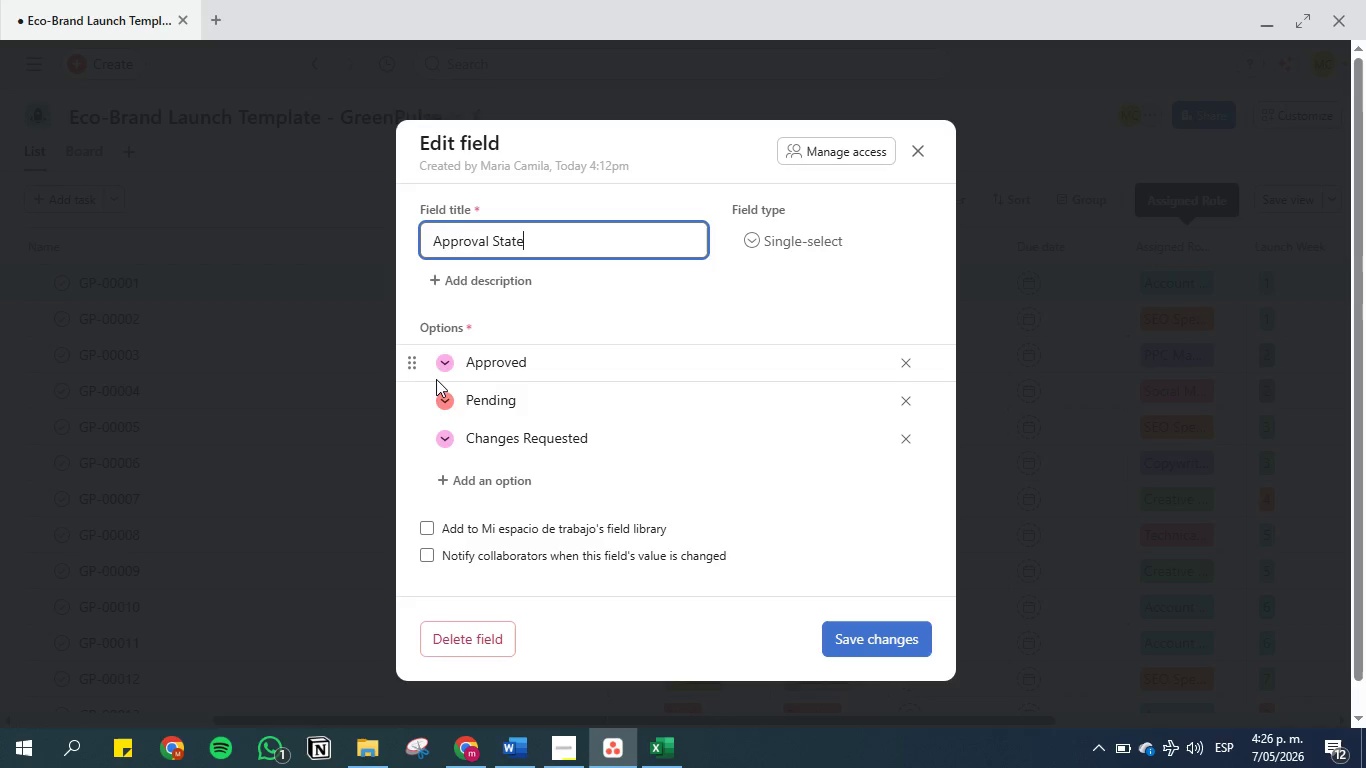 
left_click_drag(start_coordinate=[417, 358], to_coordinate=[413, 454])
 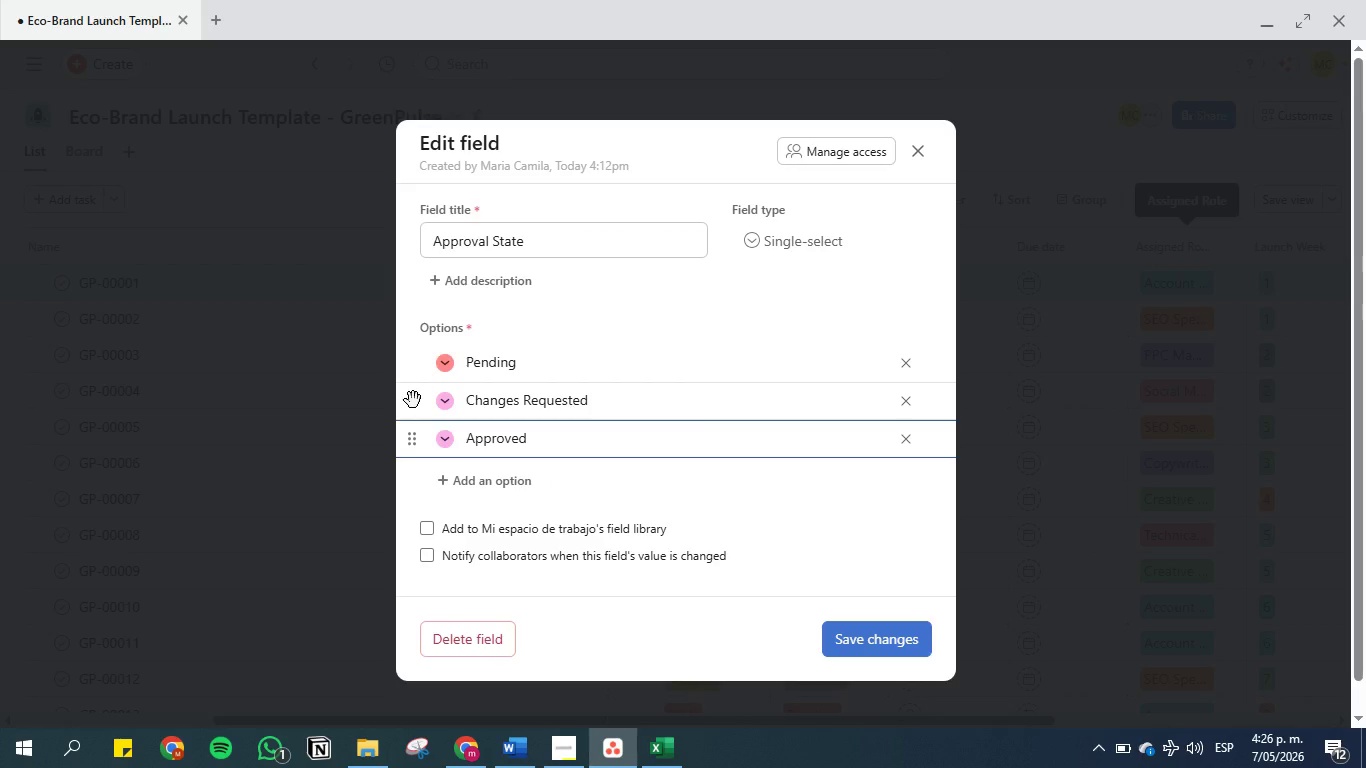 
left_click_drag(start_coordinate=[413, 400], to_coordinate=[411, 345])
 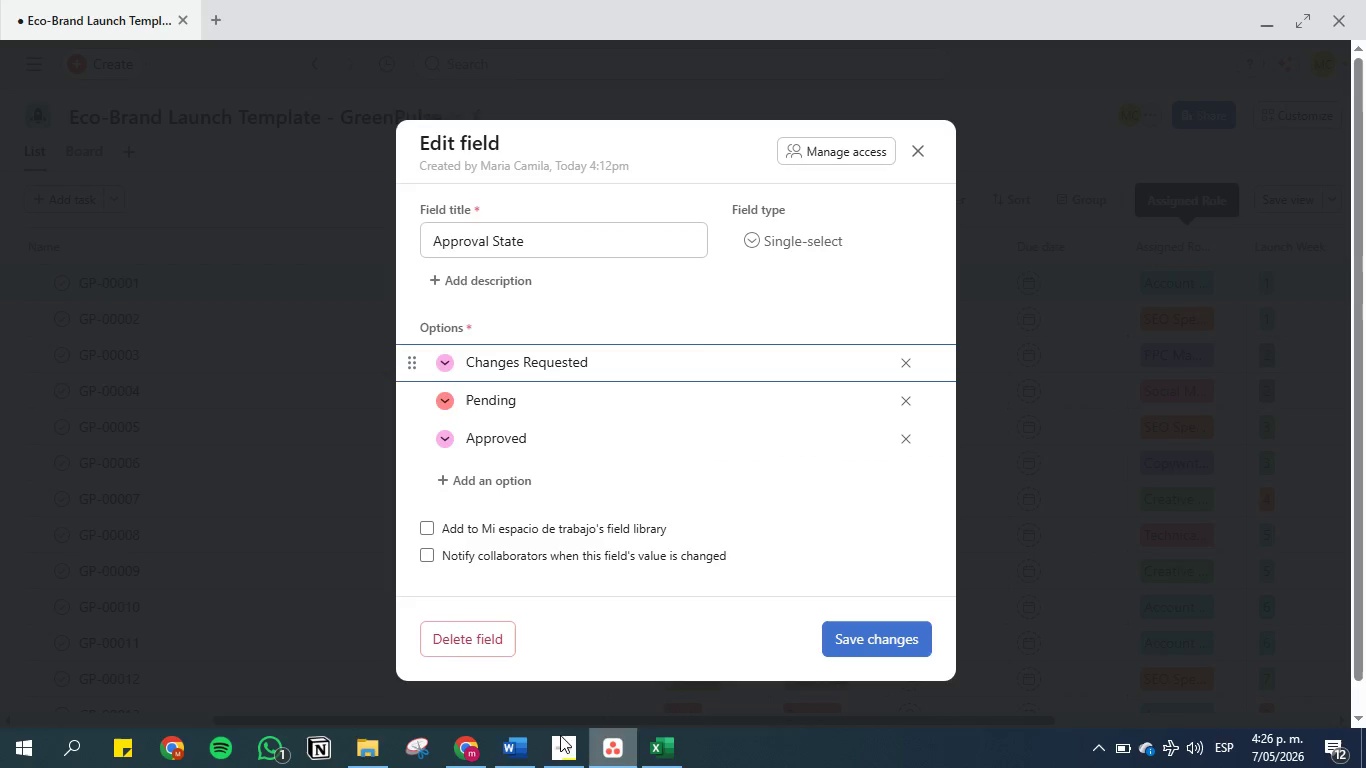 
left_click([517, 744])
 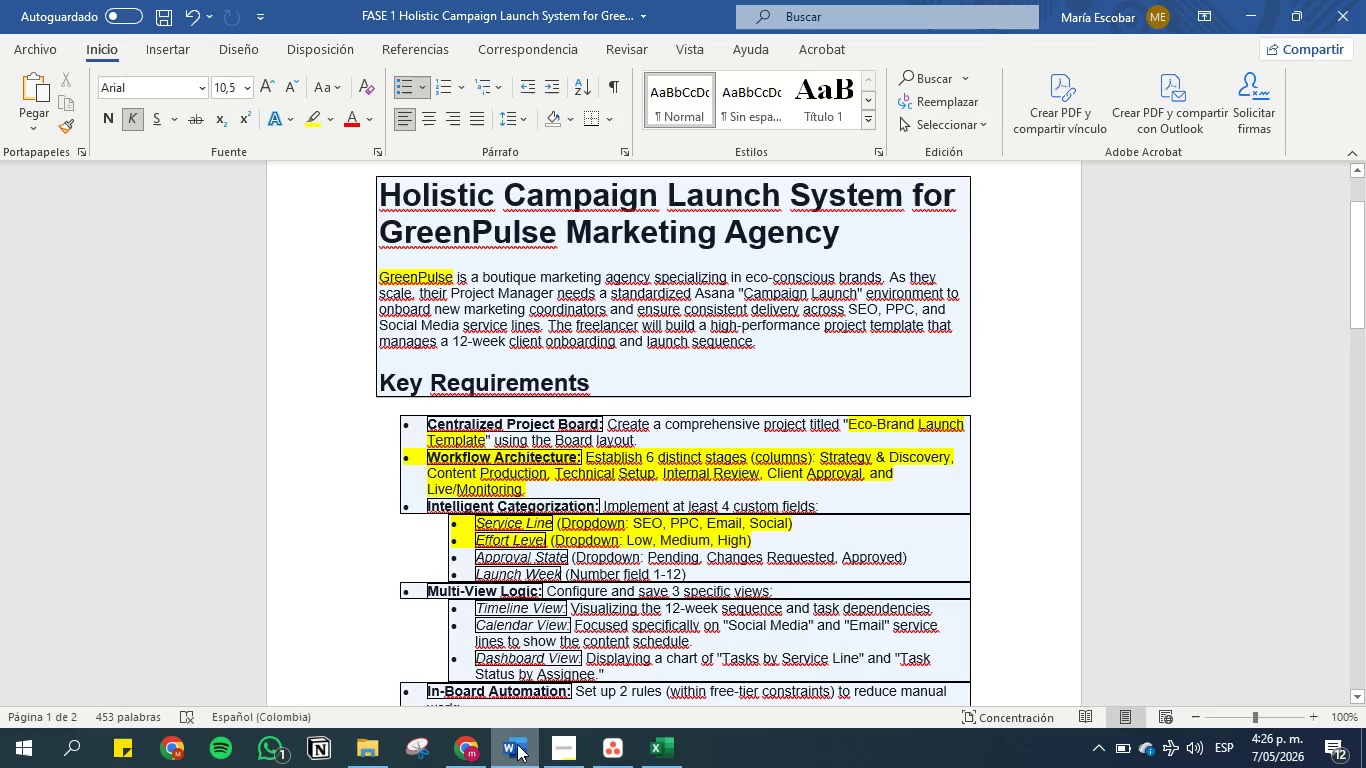 
left_click([517, 744])
 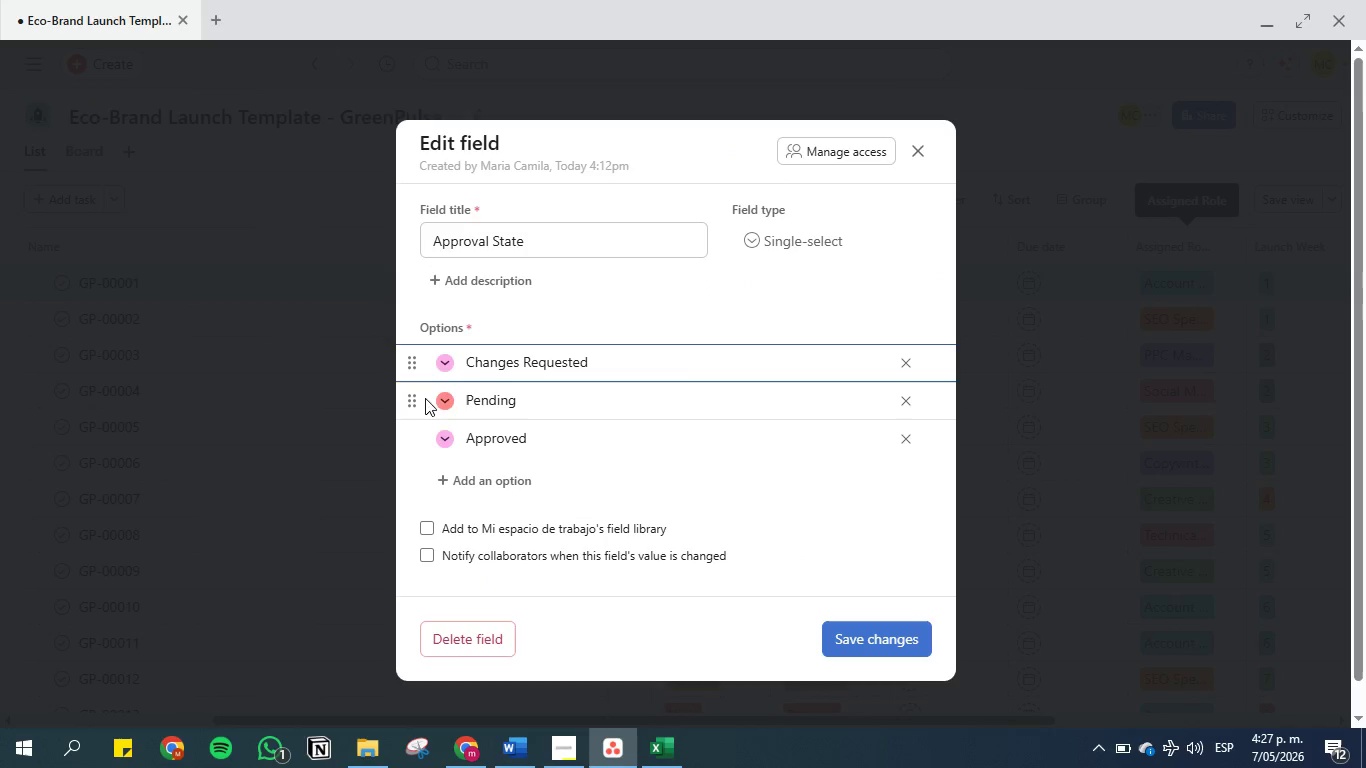 
left_click_drag(start_coordinate=[416, 397], to_coordinate=[426, 351])
 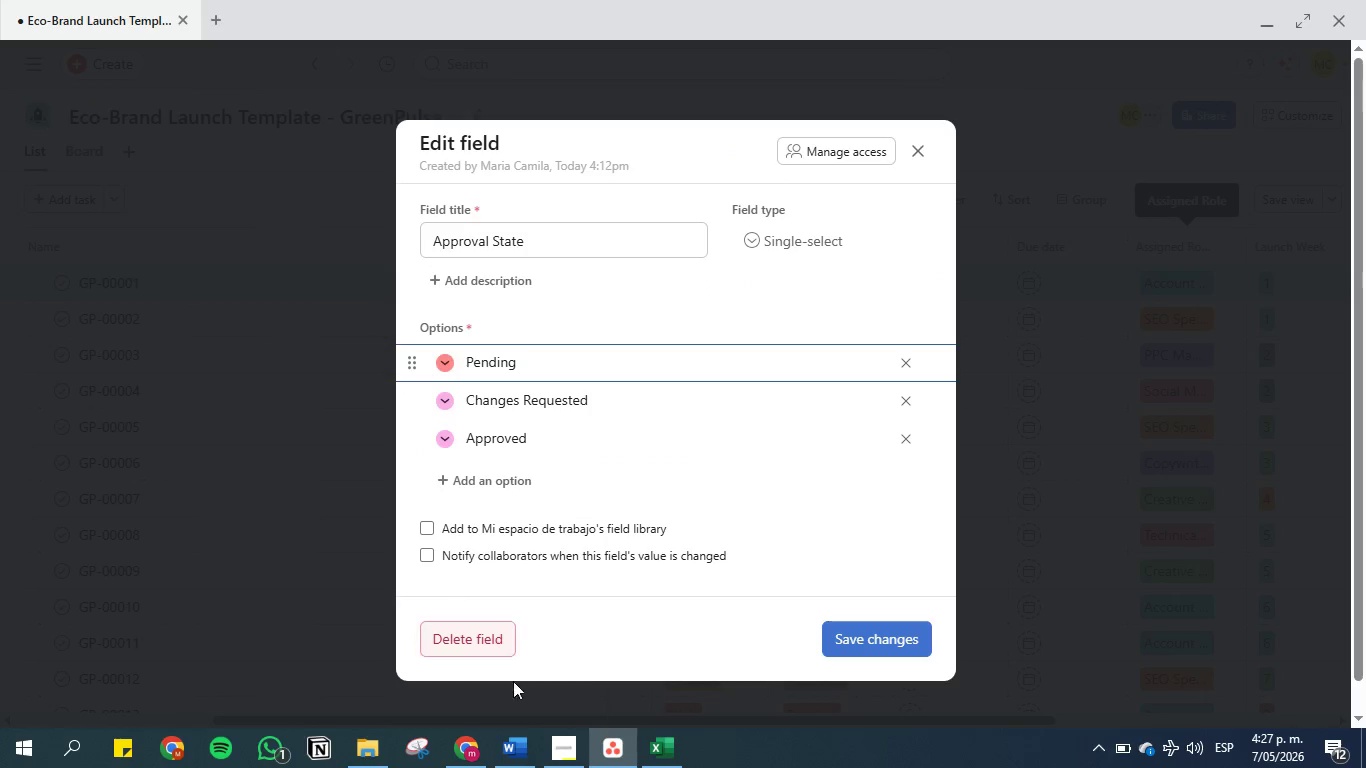 
left_click([510, 742])
 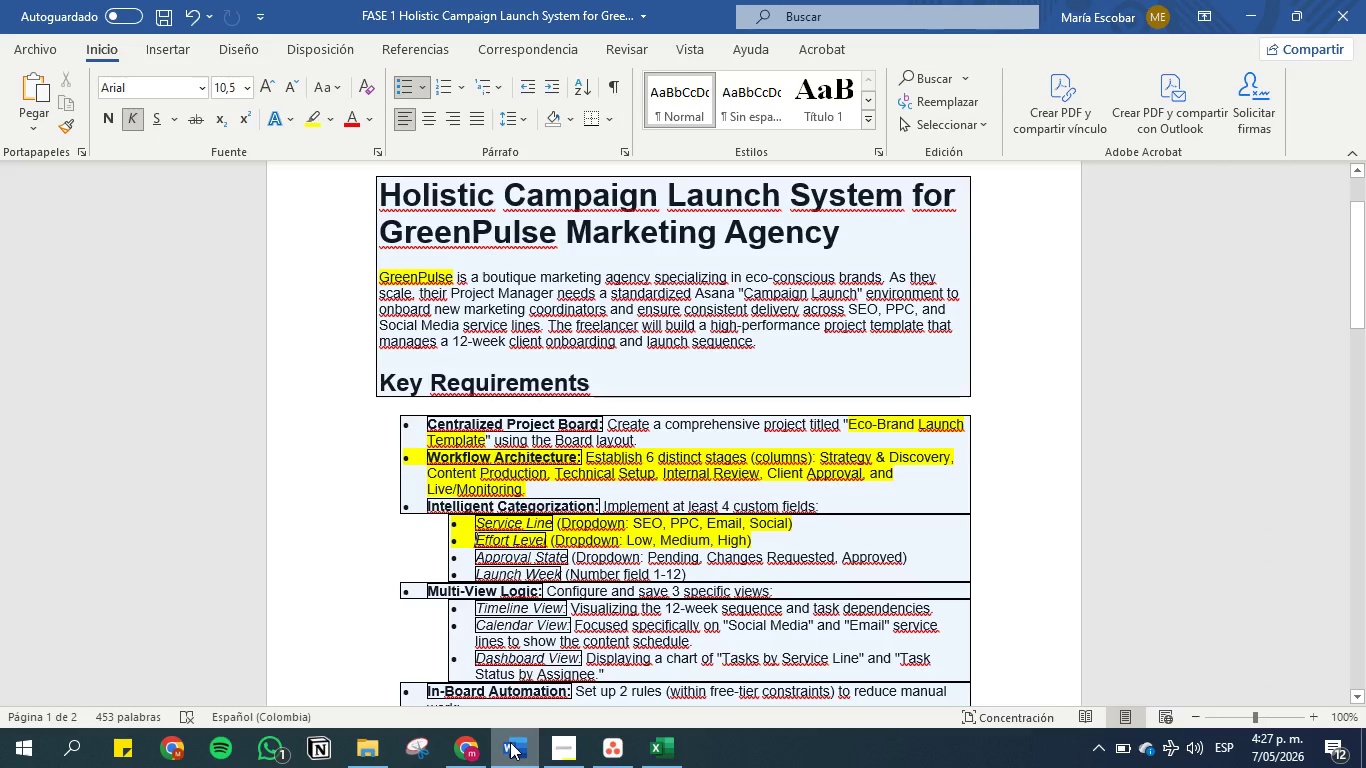 
left_click([510, 742])
 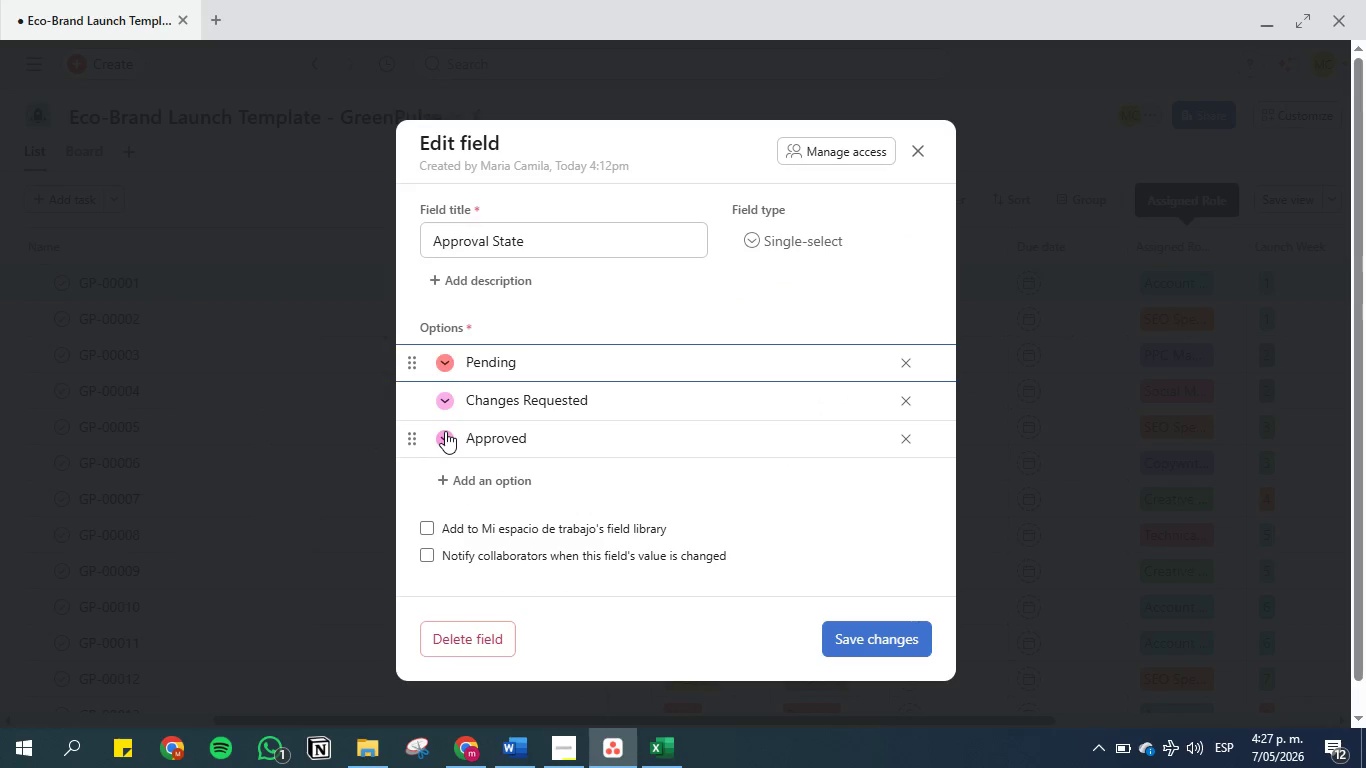 
left_click([445, 444])
 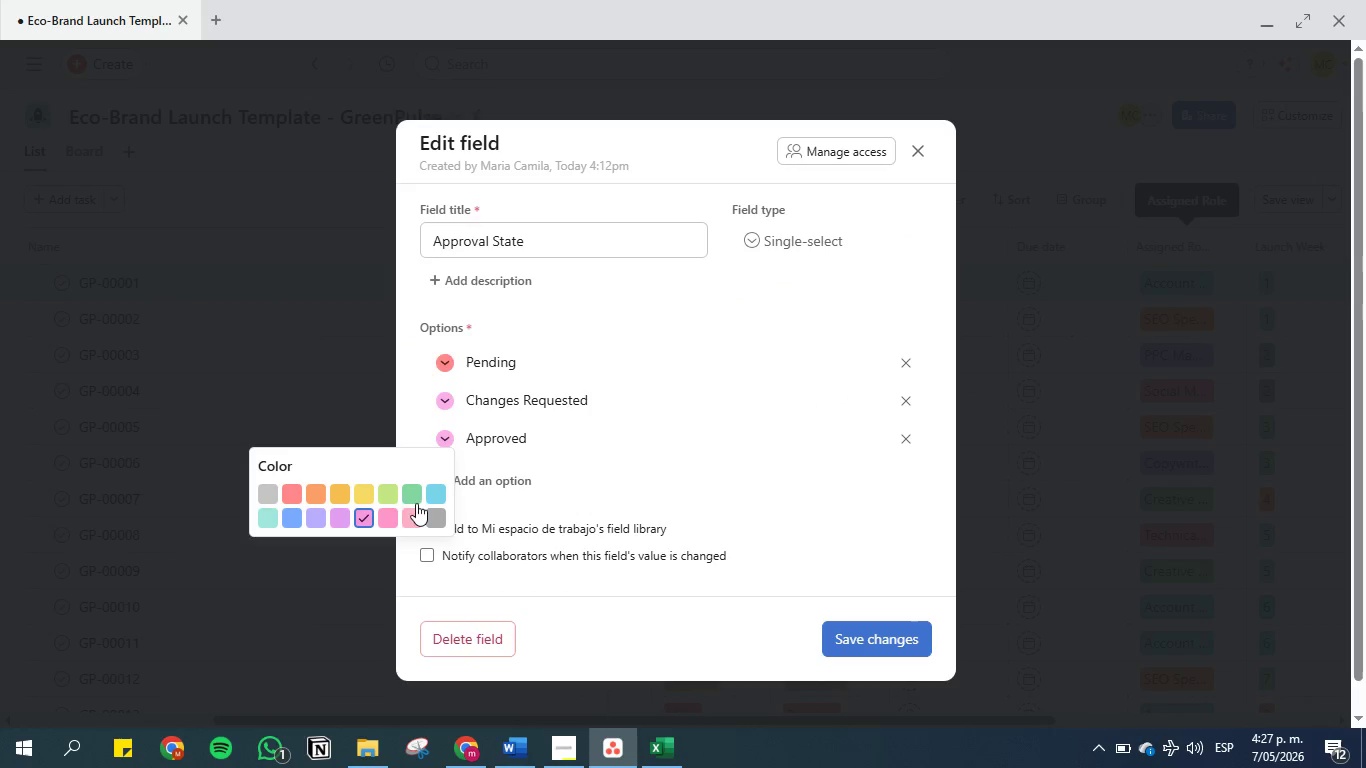 
left_click([412, 493])
 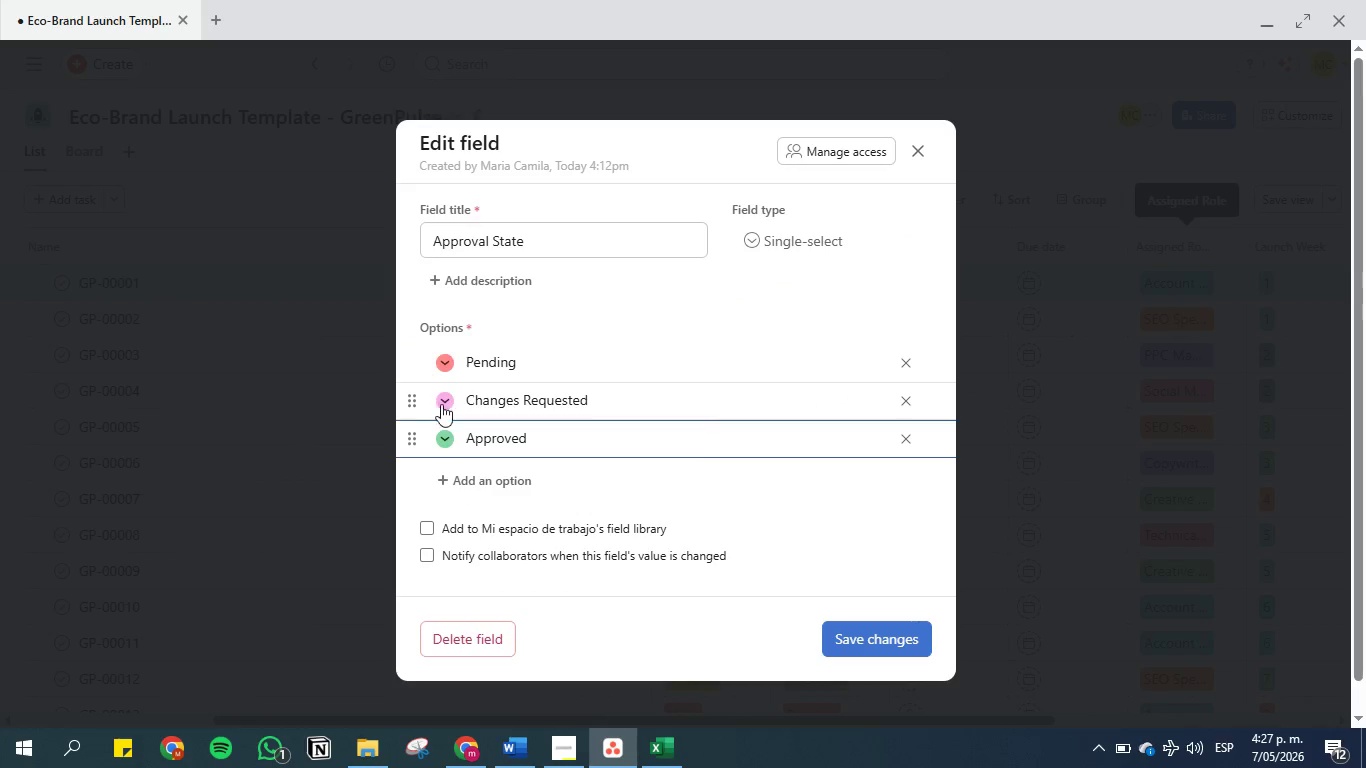 
left_click([445, 400])
 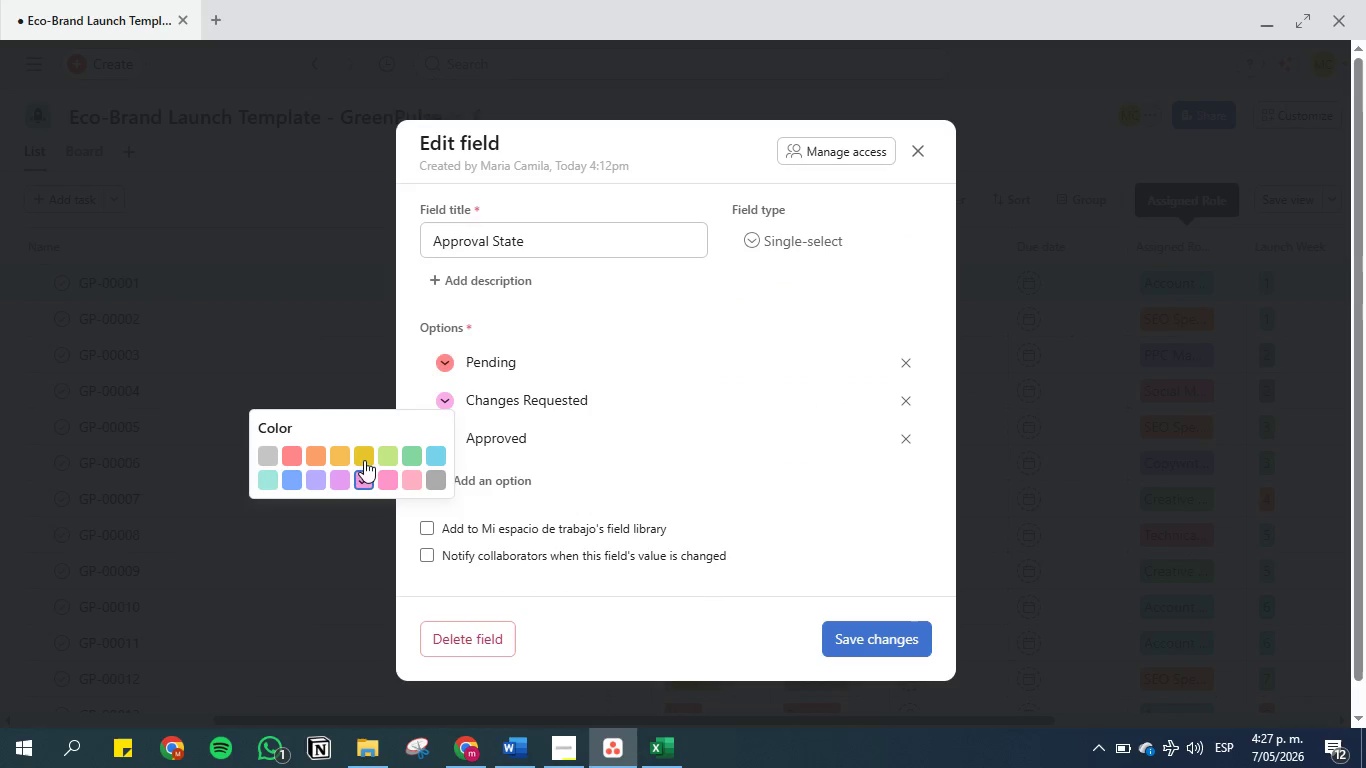 
left_click([360, 456])
 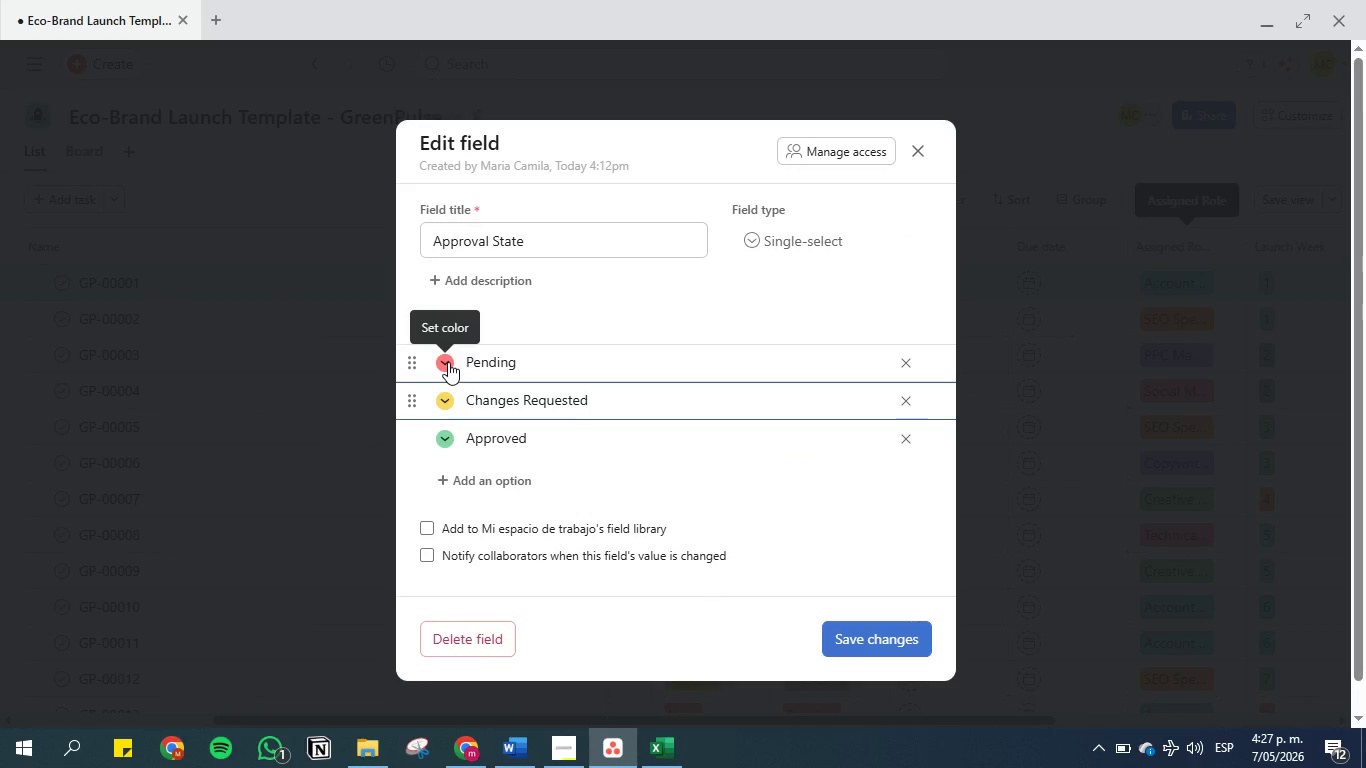 
left_click([448, 362])
 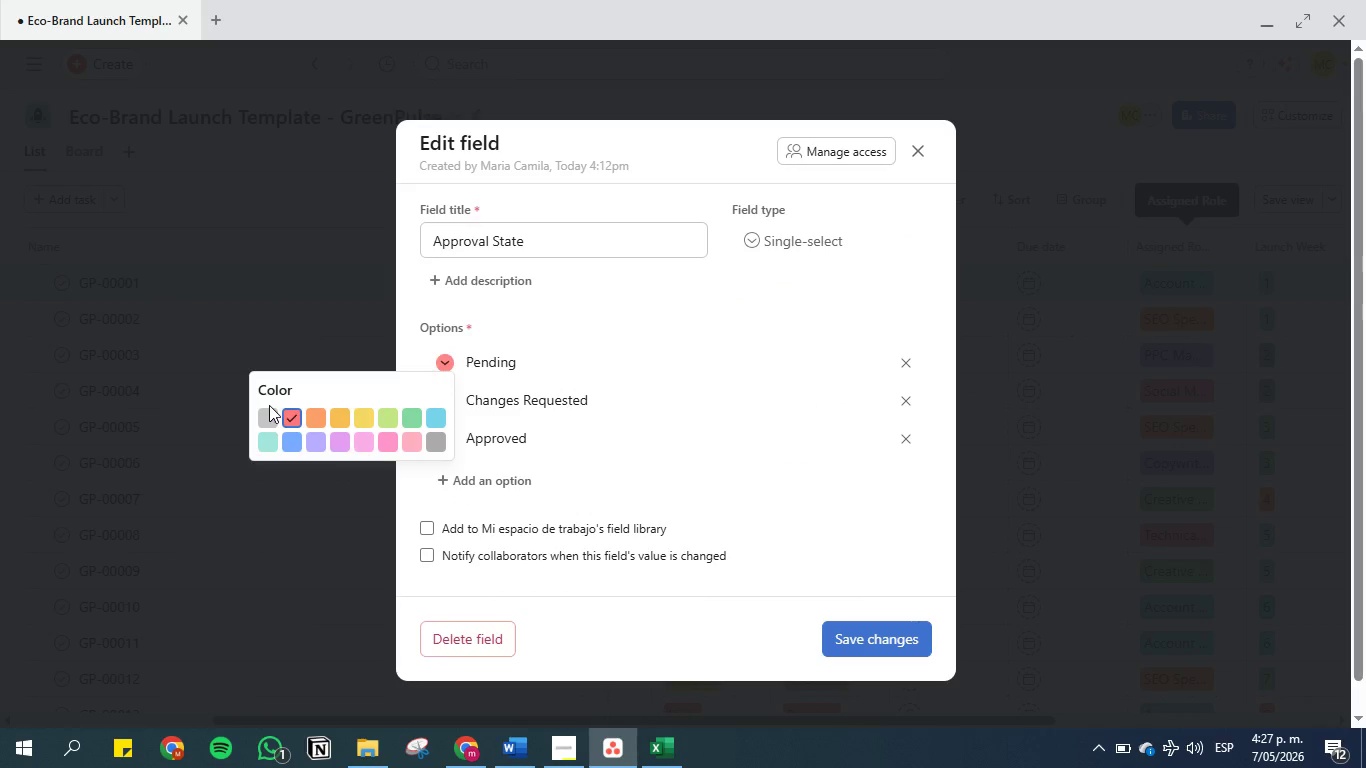 
left_click([267, 410])
 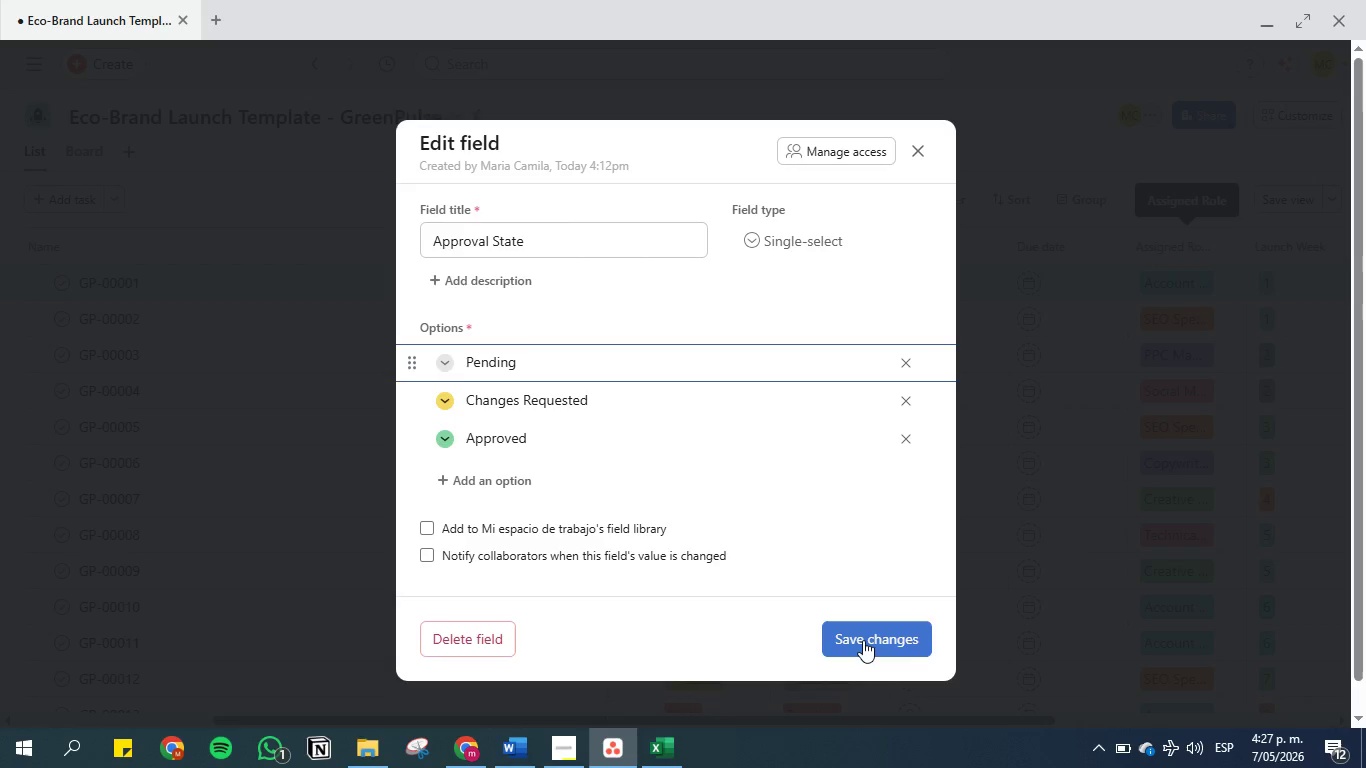 
left_click([865, 641])
 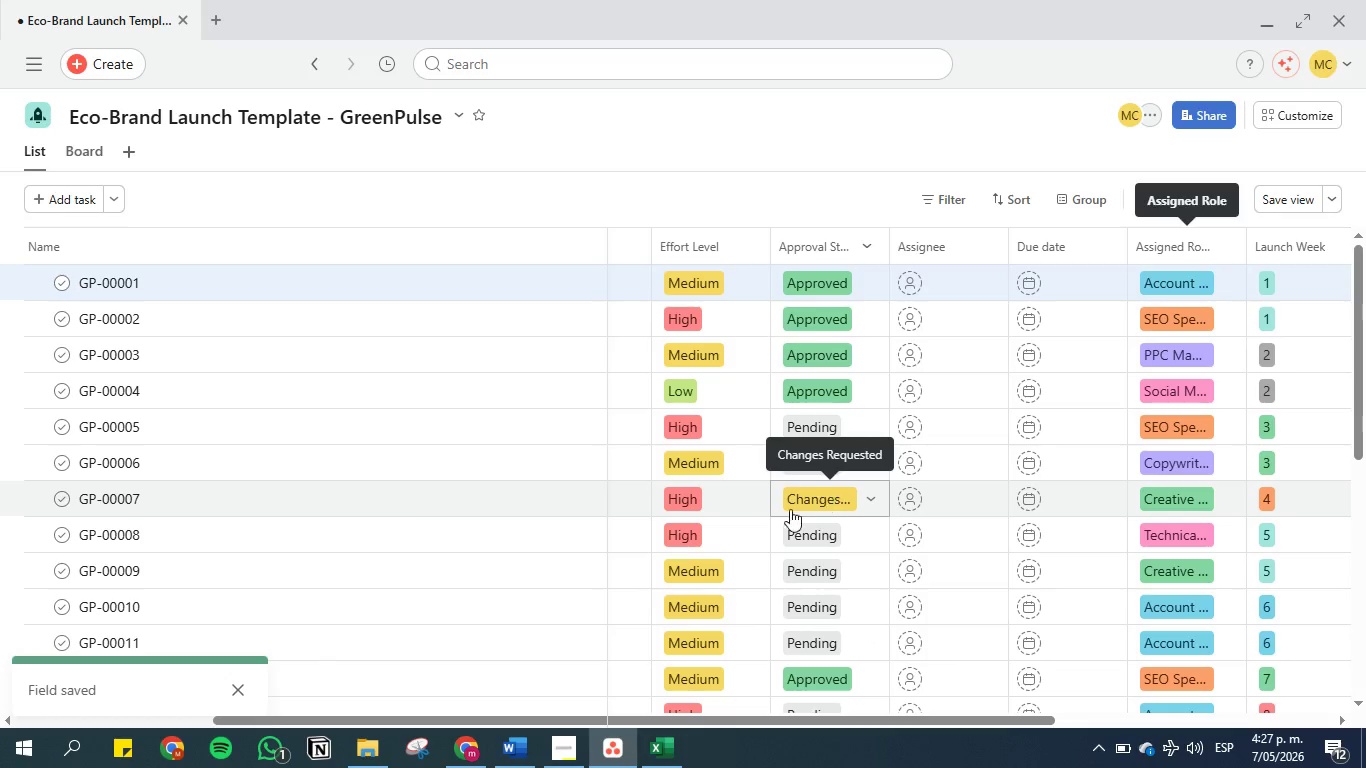 
left_click([530, 762])
 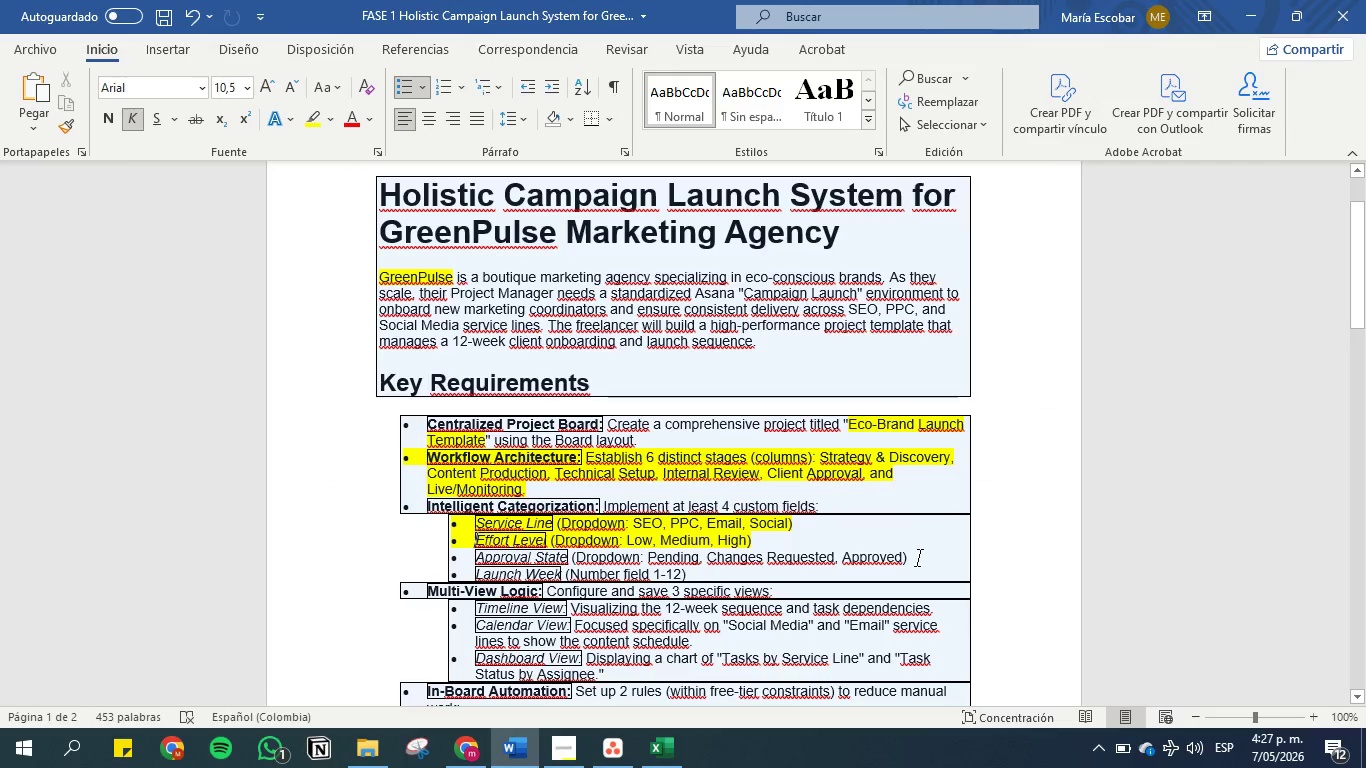 
left_click_drag(start_coordinate=[921, 563], to_coordinate=[462, 562])
 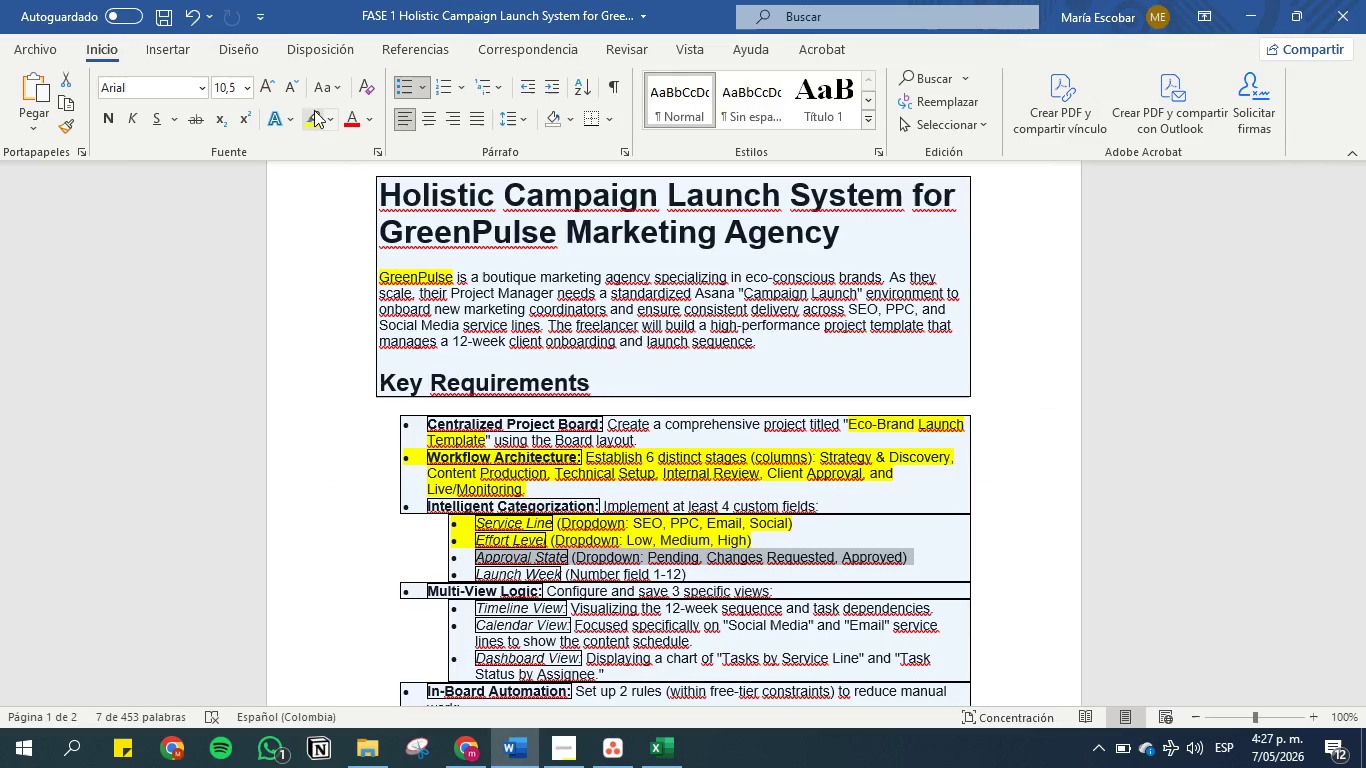 
left_click([309, 121])
 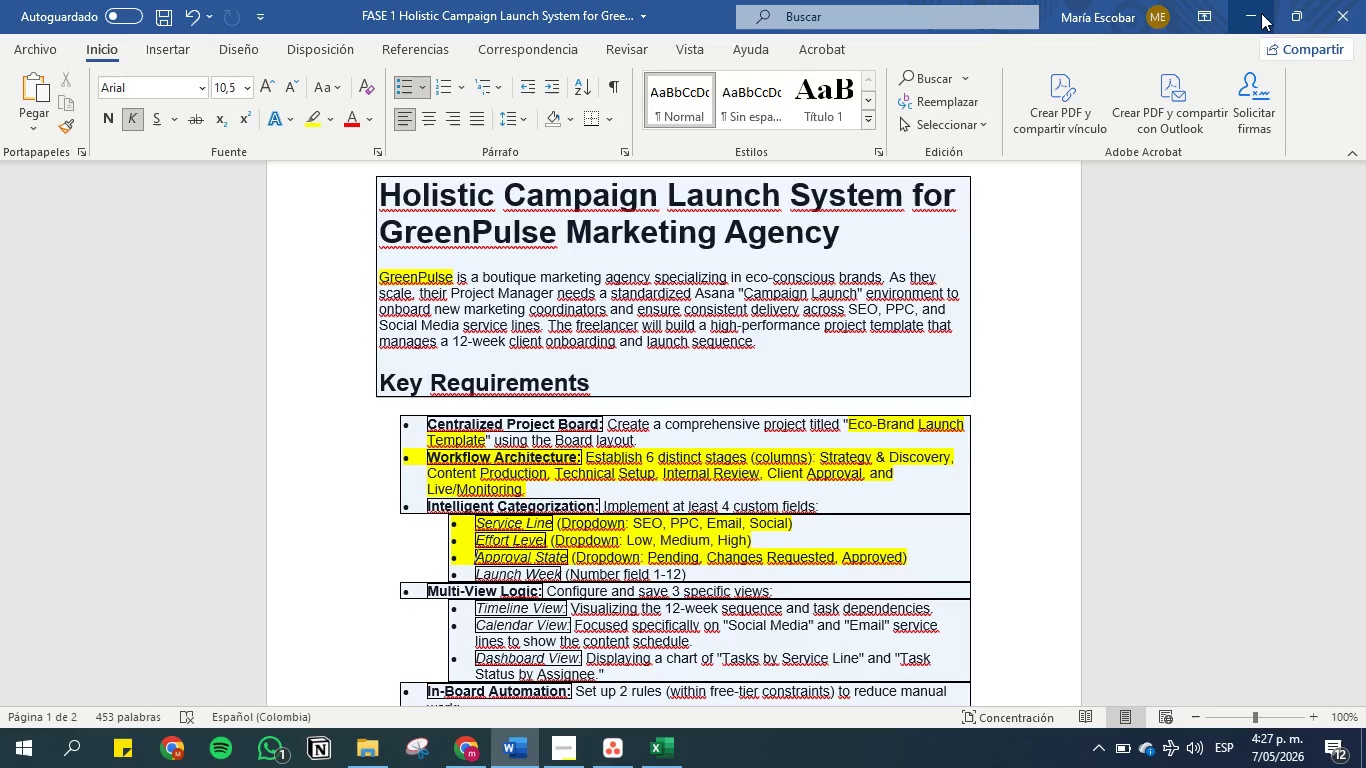 
left_click([1255, 13])
 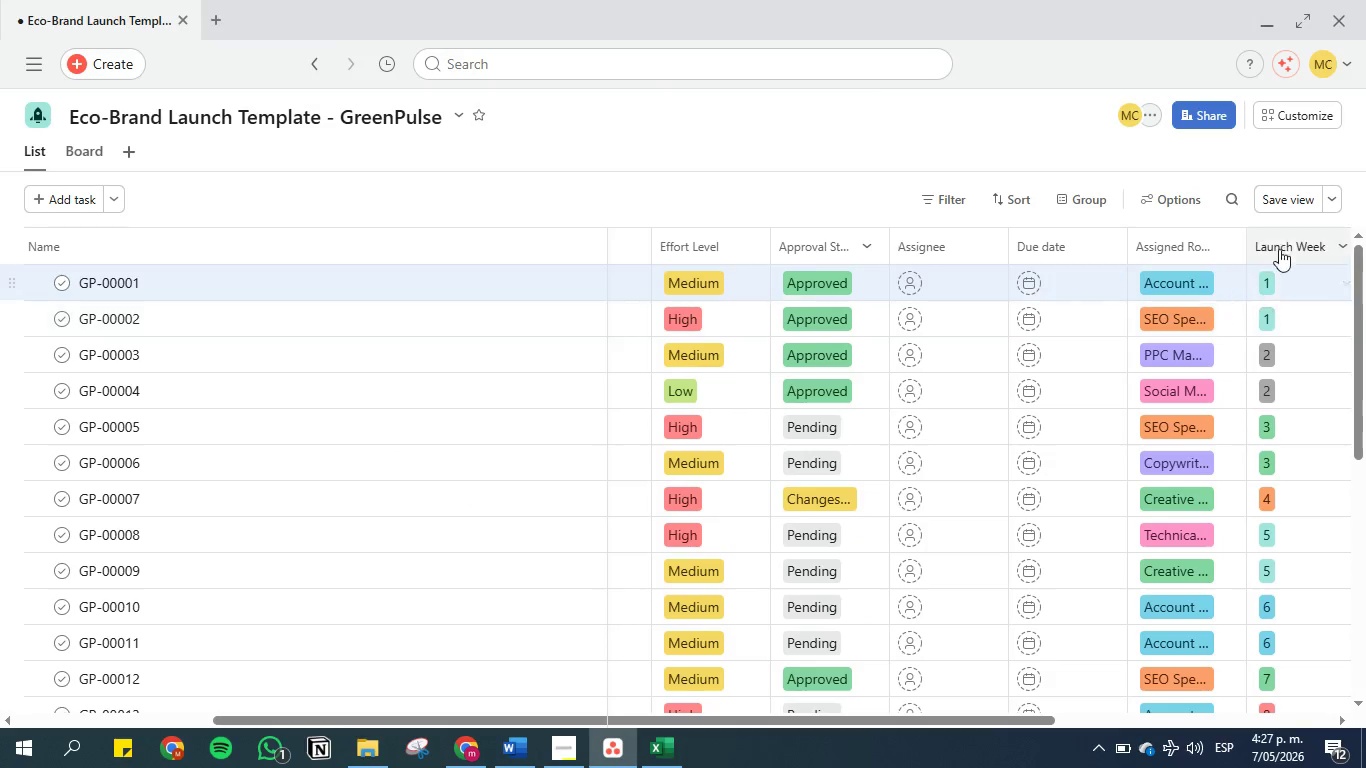 
left_click_drag(start_coordinate=[1288, 242], to_coordinate=[892, 239])
 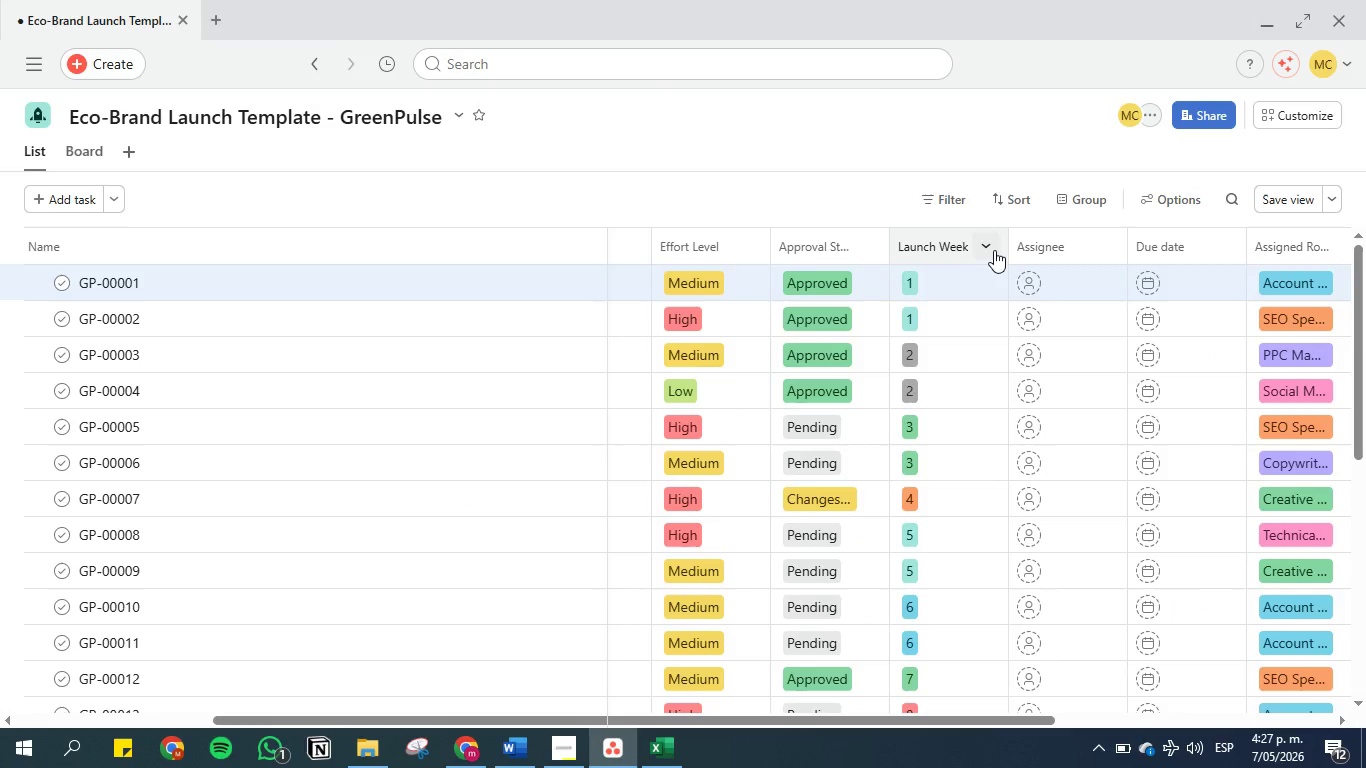 
left_click([989, 246])
 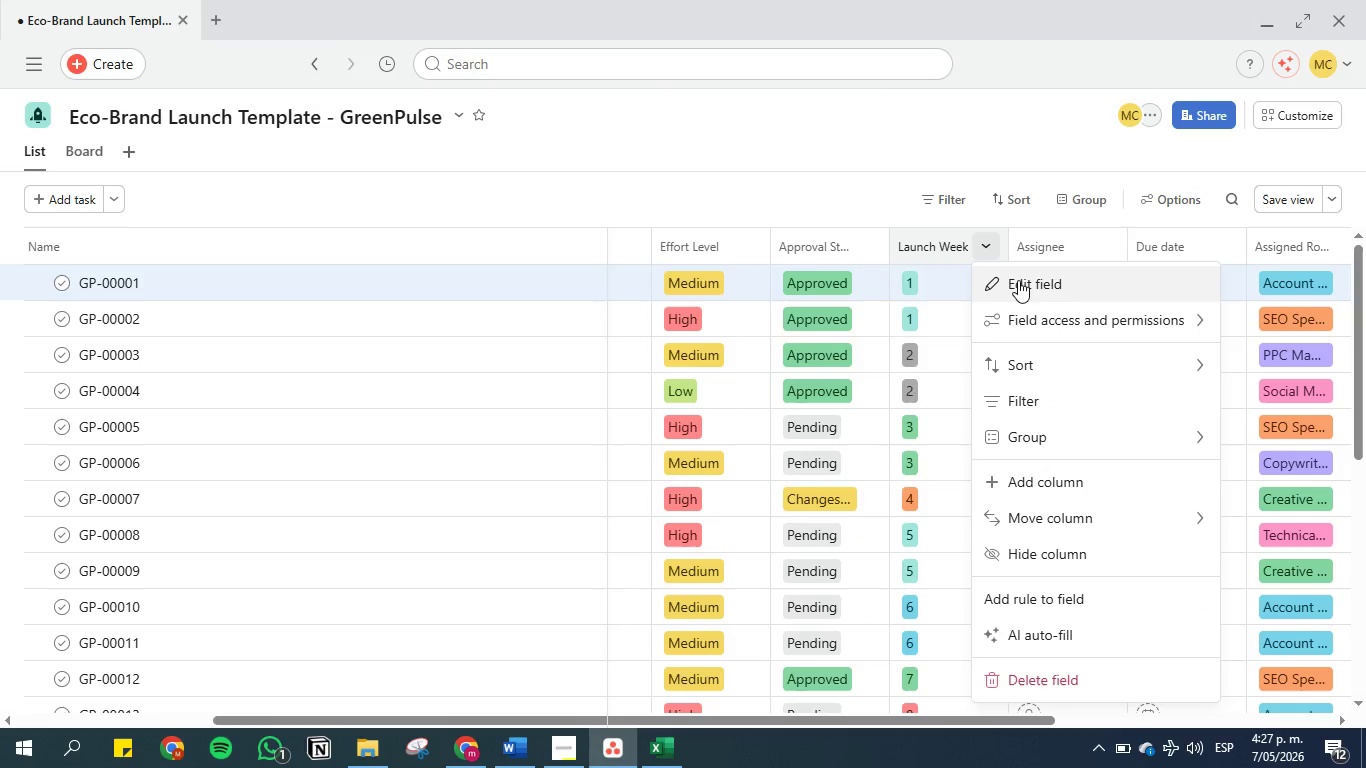 
left_click([1018, 280])
 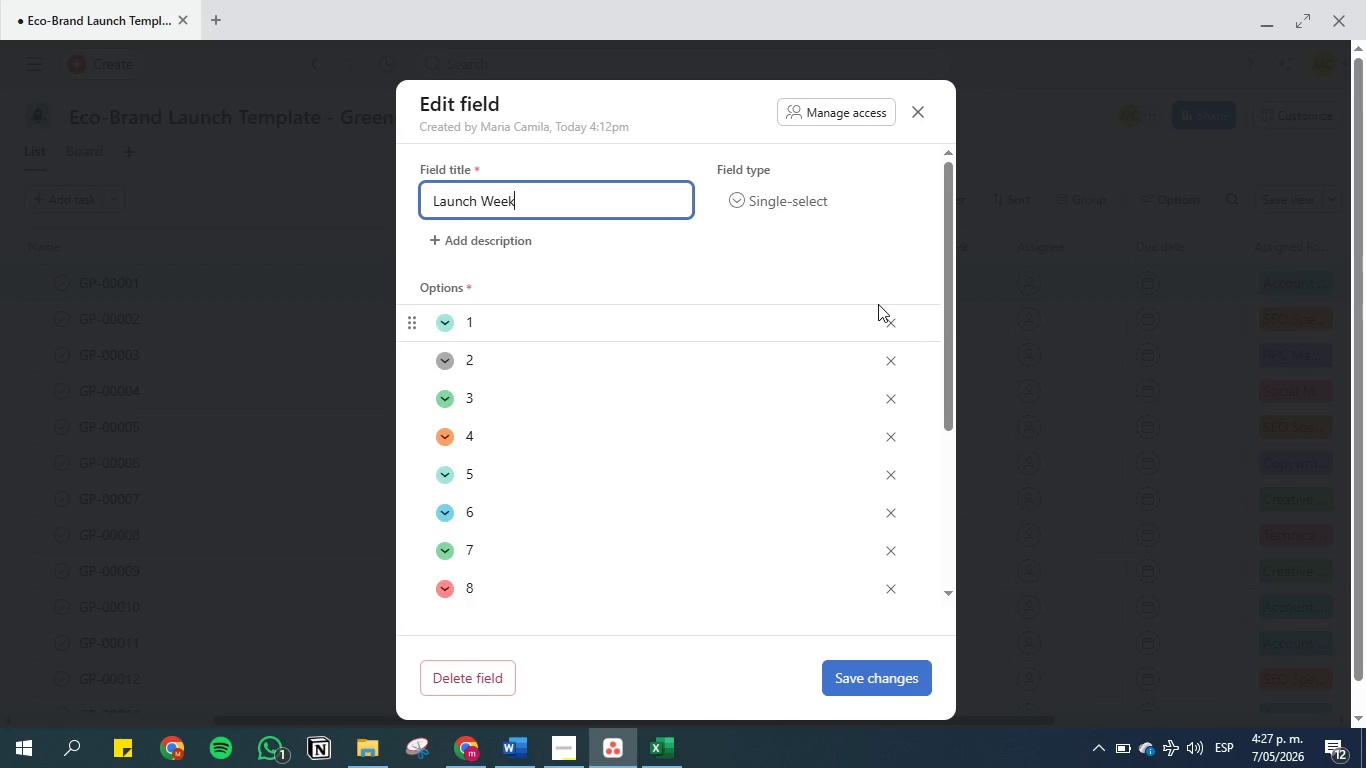 
wait(5.19)
 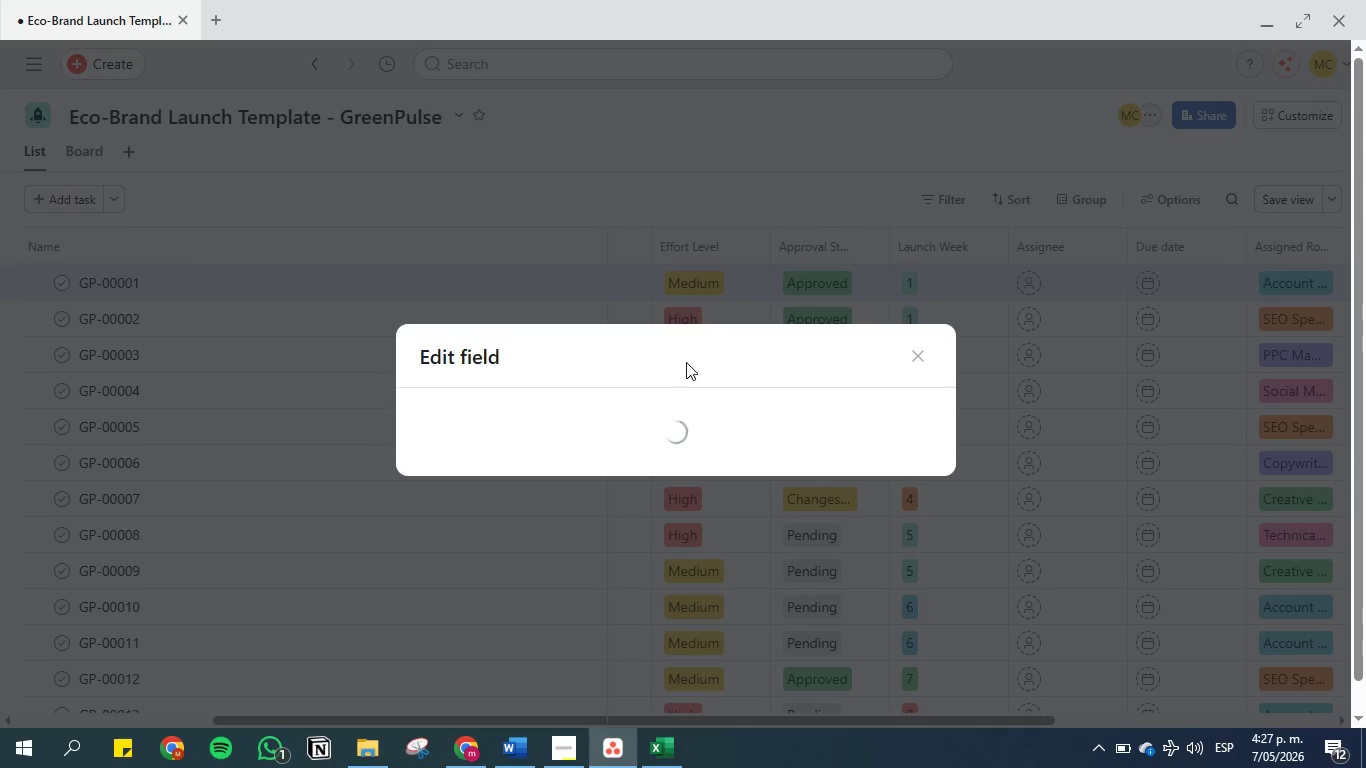 
left_click([758, 195])
 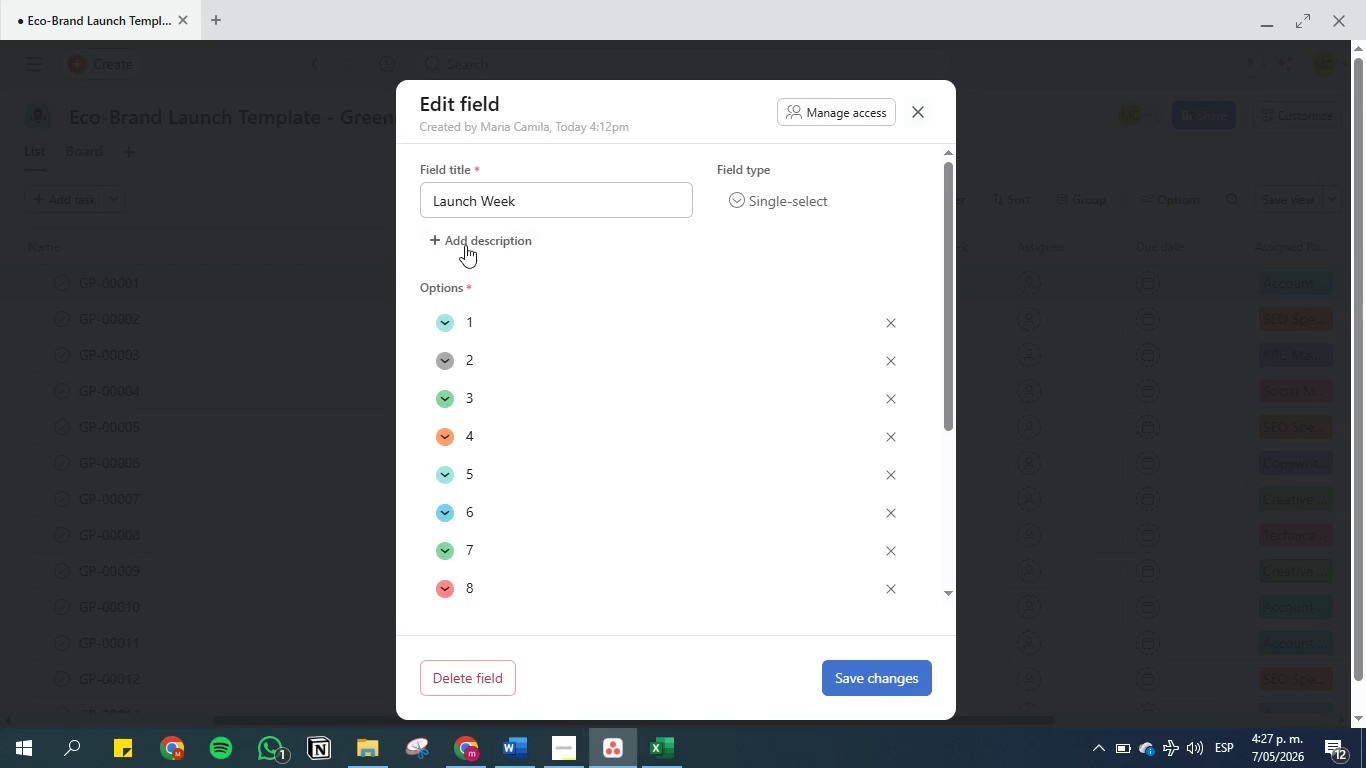 
double_click([522, 193])
 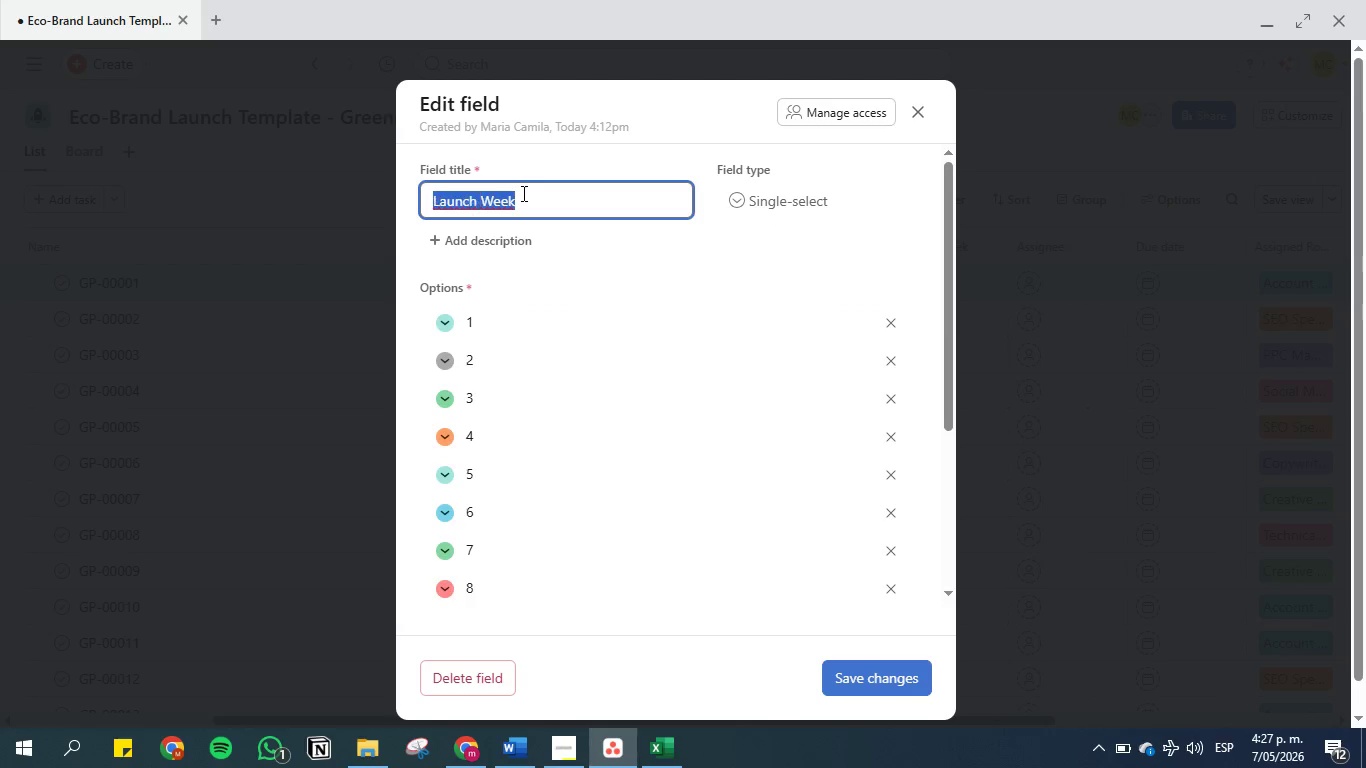 
triple_click([522, 193])
 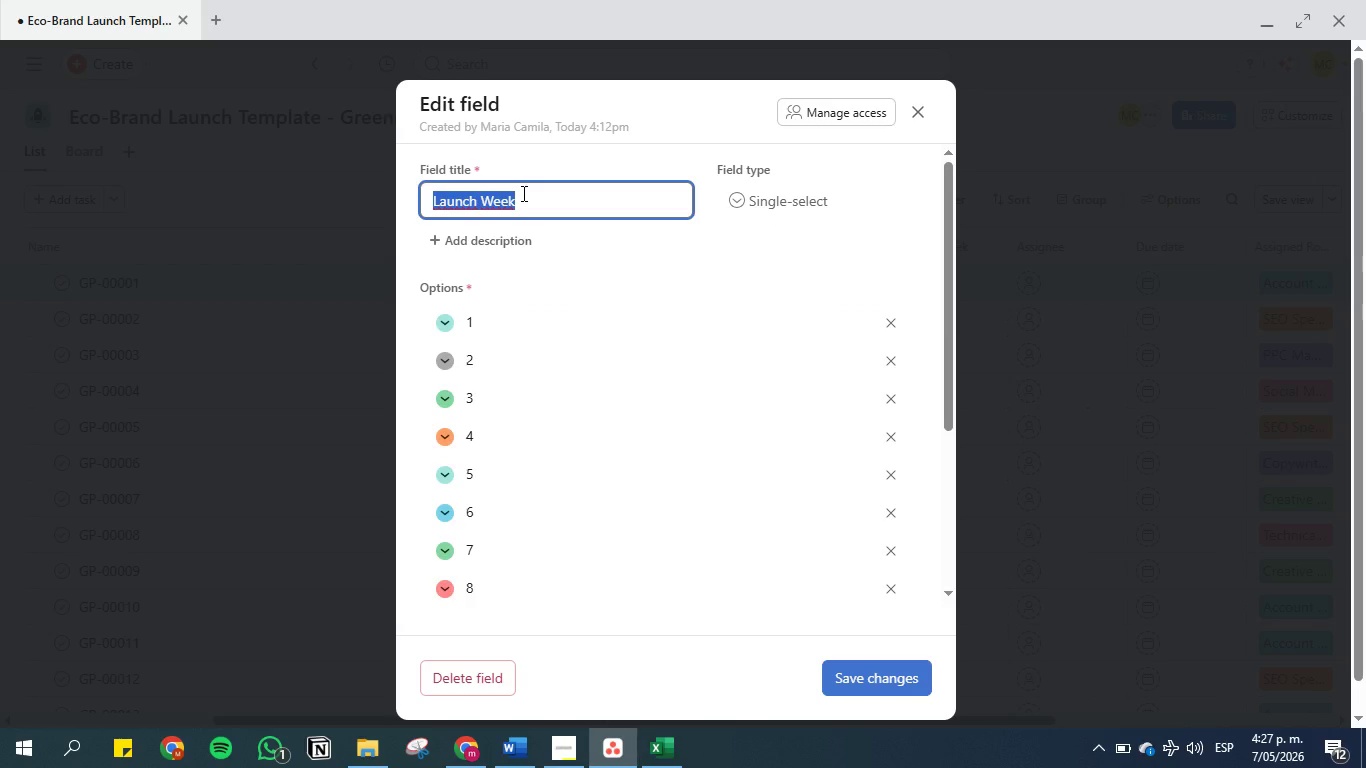 
key(Control+C)
 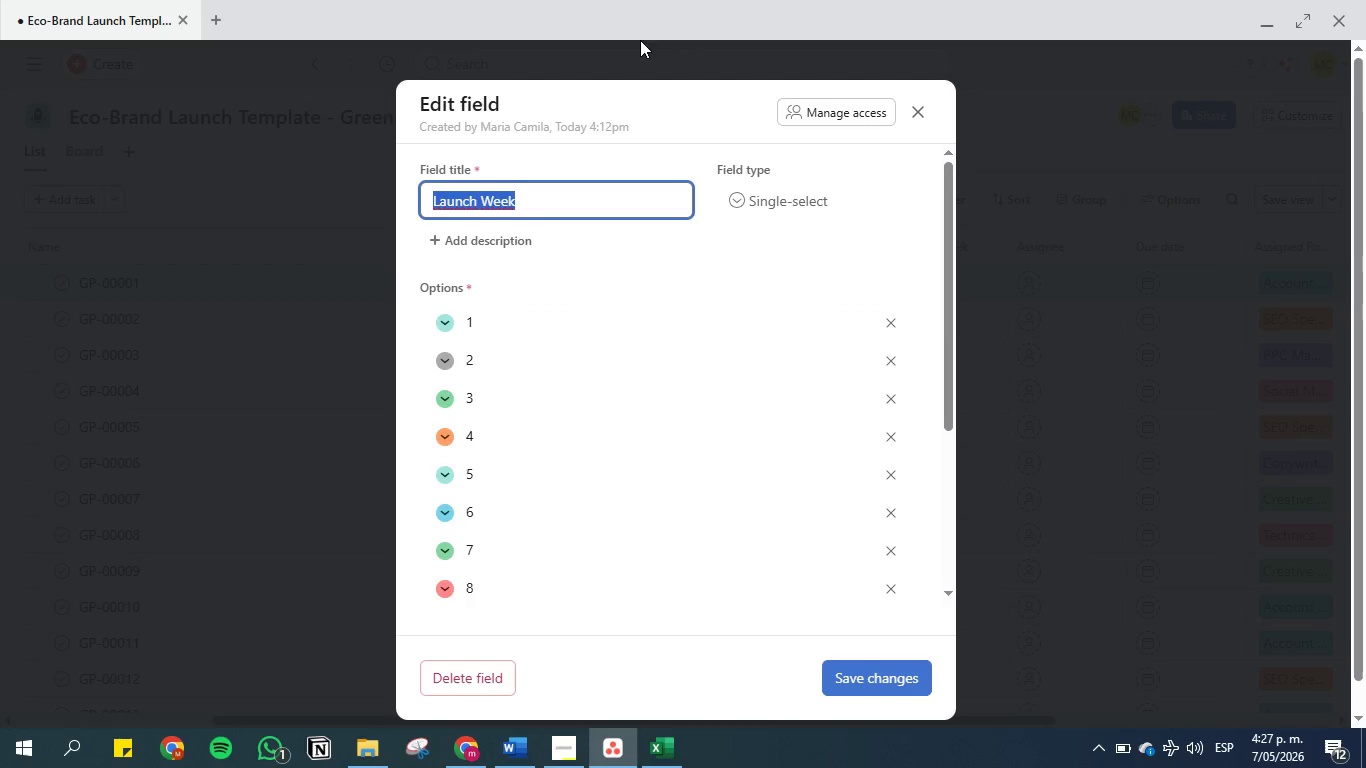 
left_click([640, 42])
 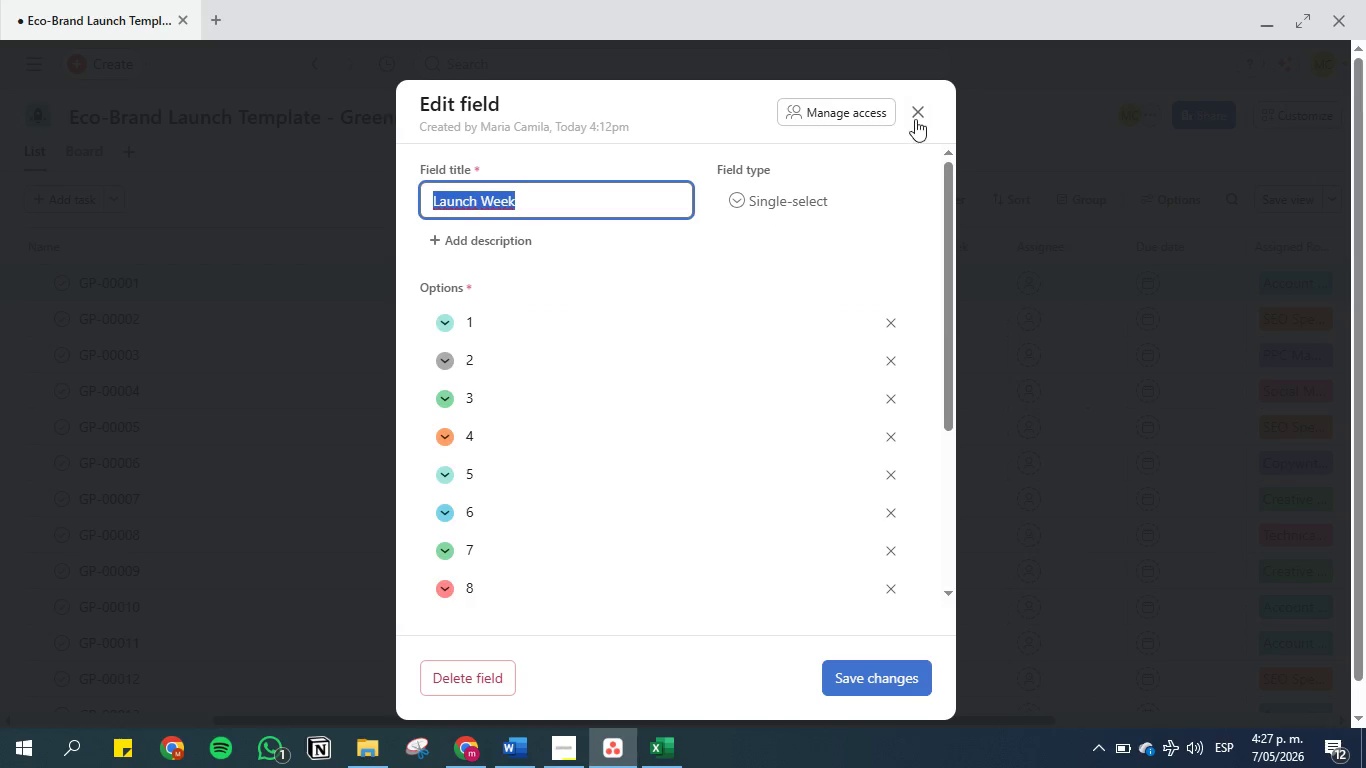 
left_click([917, 102])
 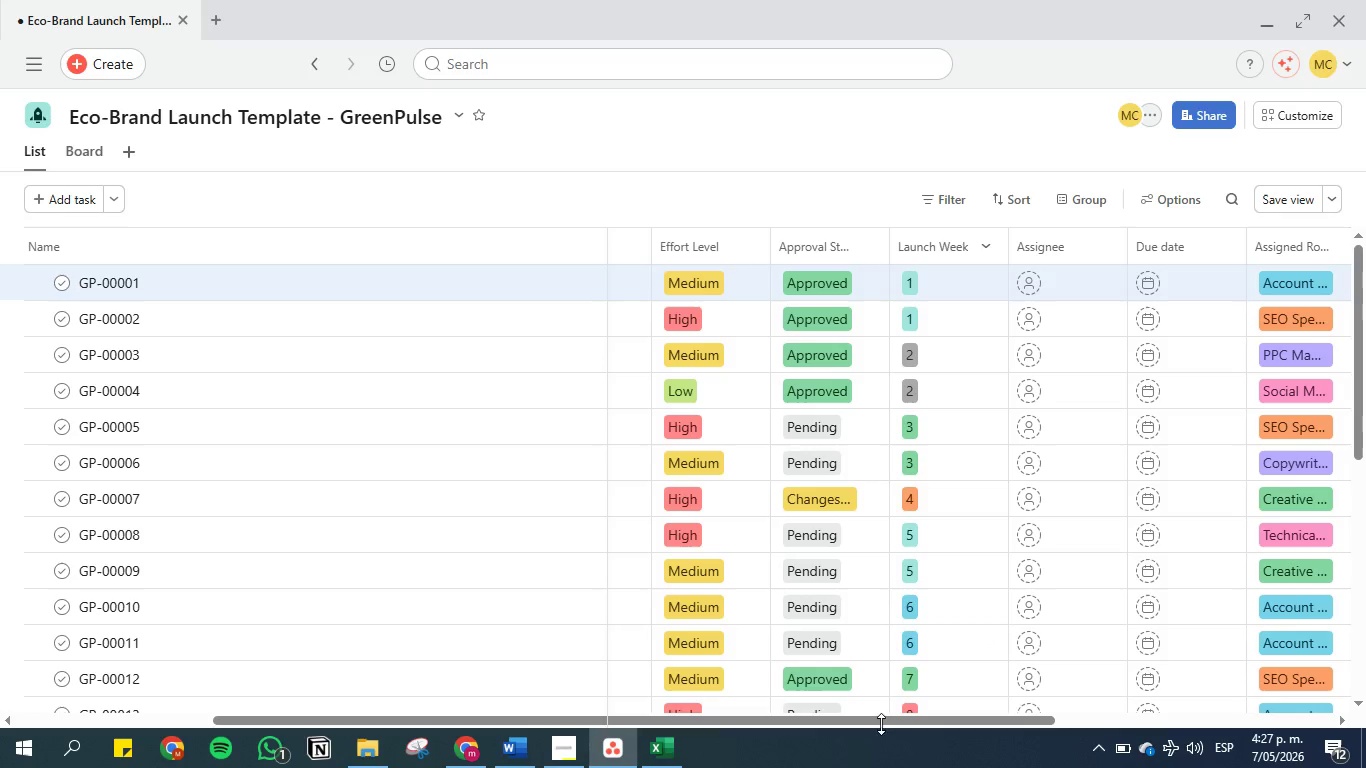 
left_click_drag(start_coordinate=[880, 719], to_coordinate=[1185, 705])
 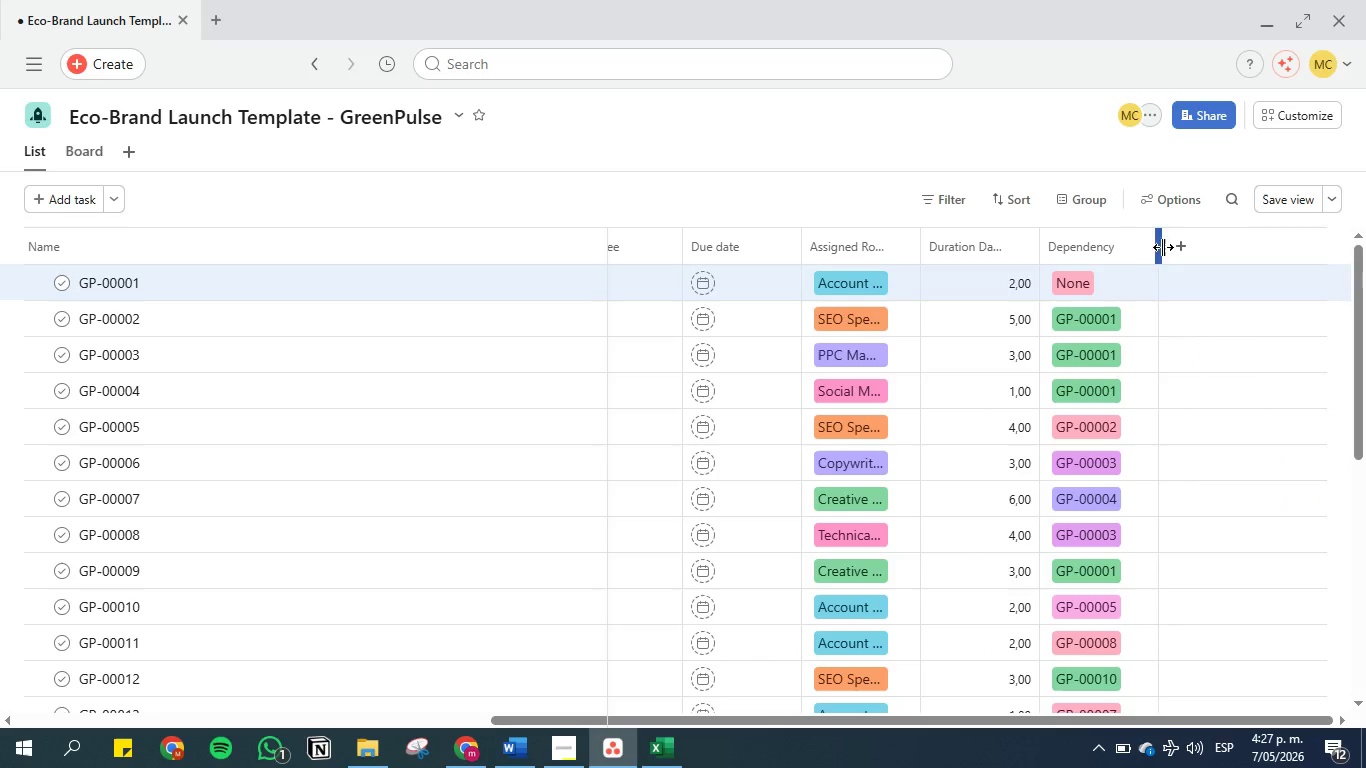 
left_click([1176, 247])
 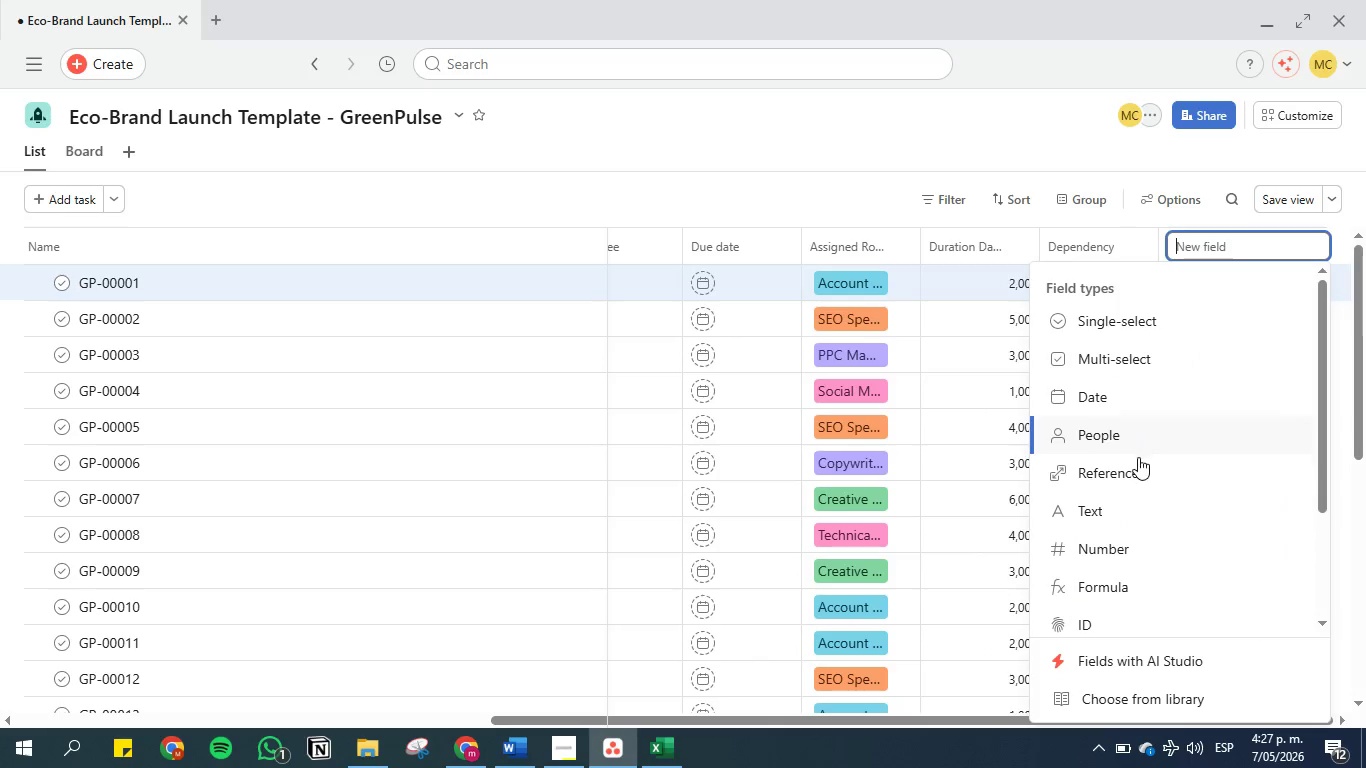 
left_click([1128, 547])
 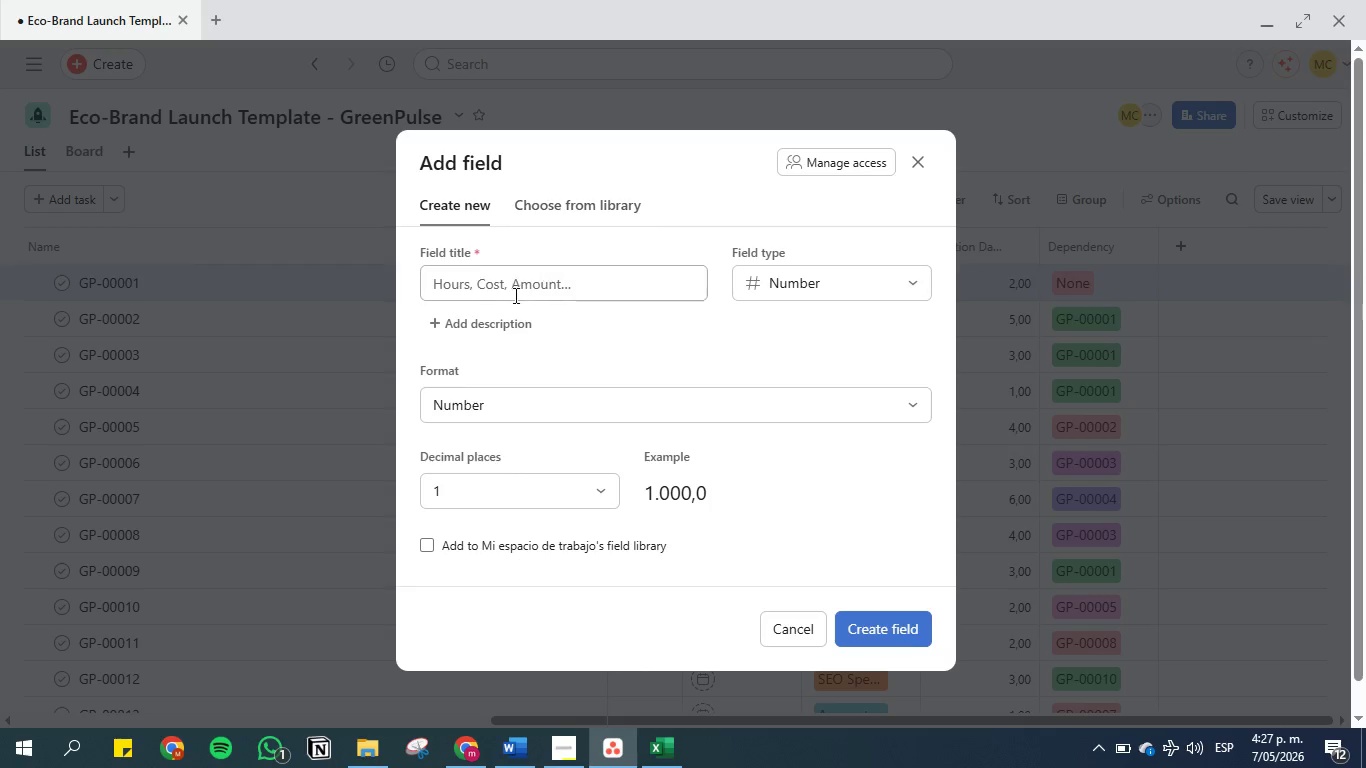 
left_click([515, 287])
 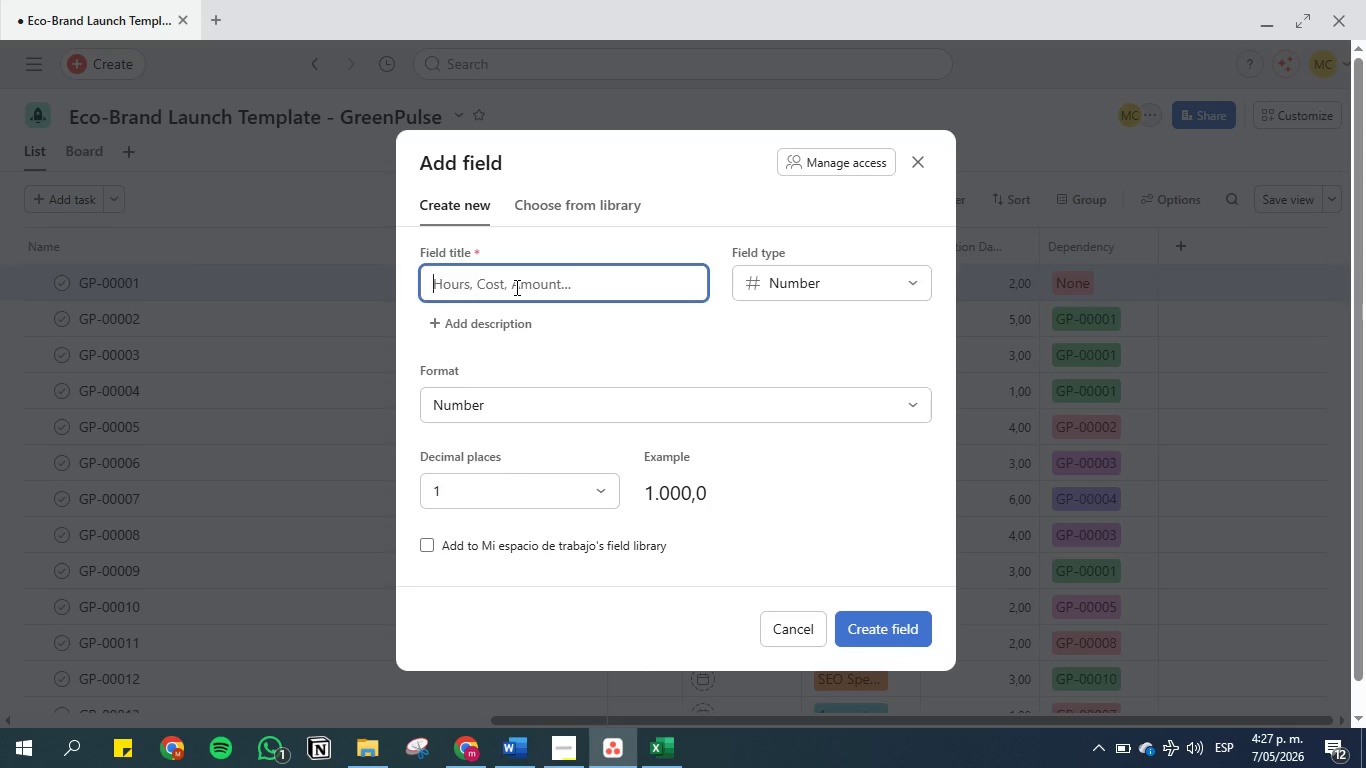 
key(Control+V)
 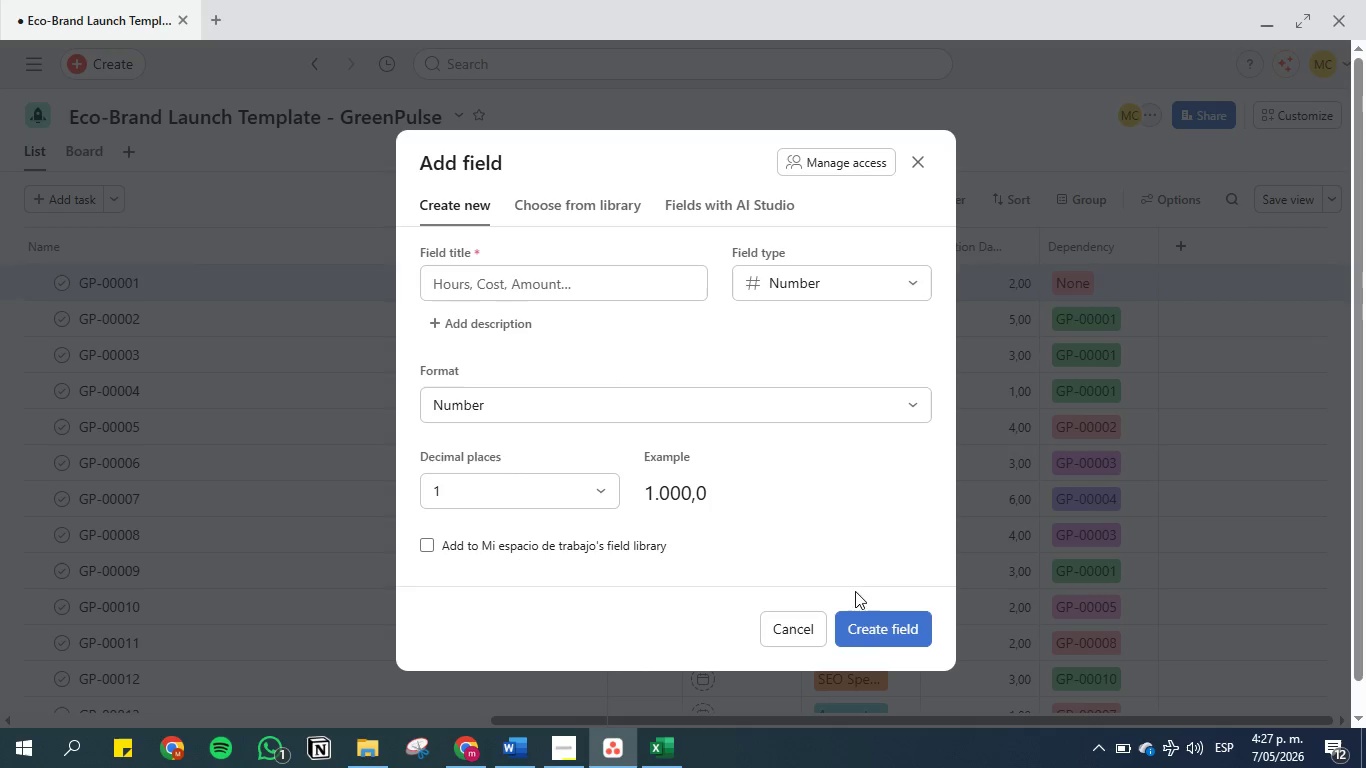 
left_click([875, 625])
 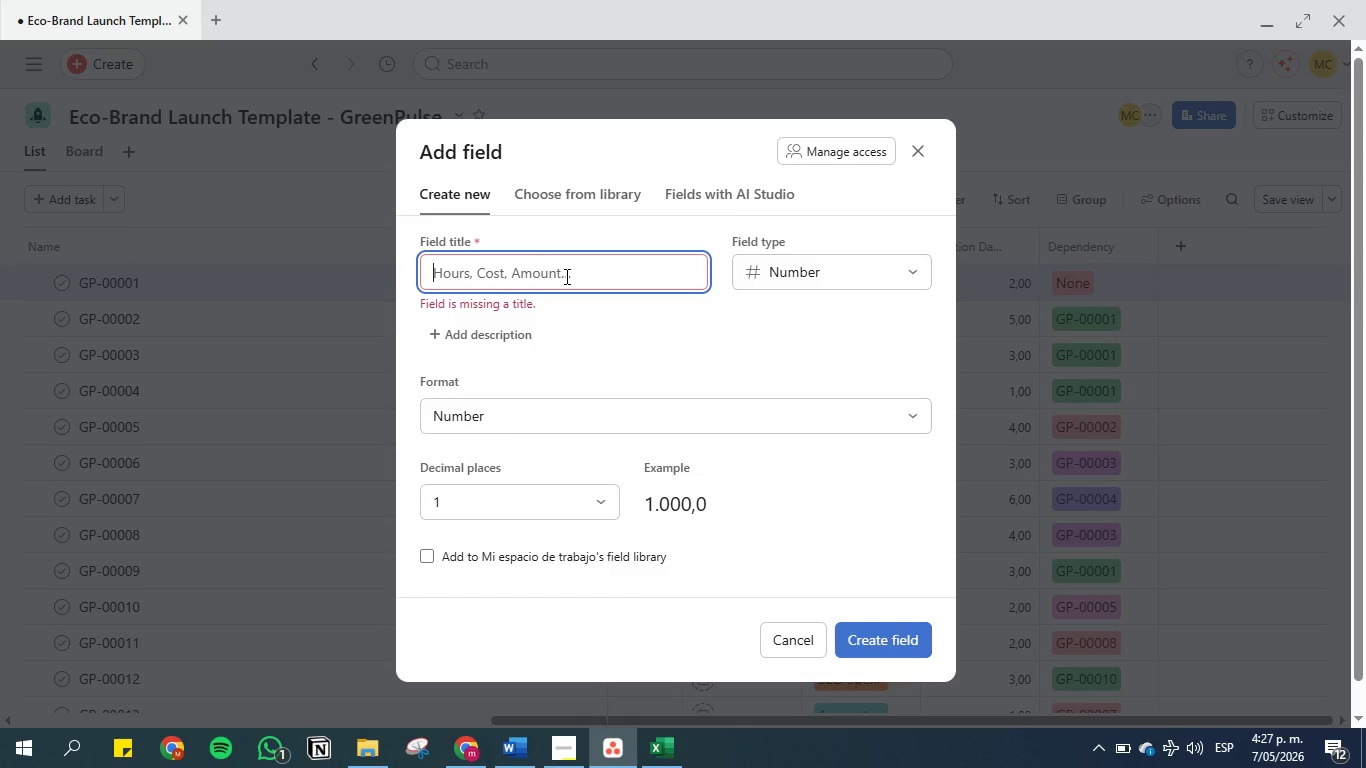 
key(Control+V)
 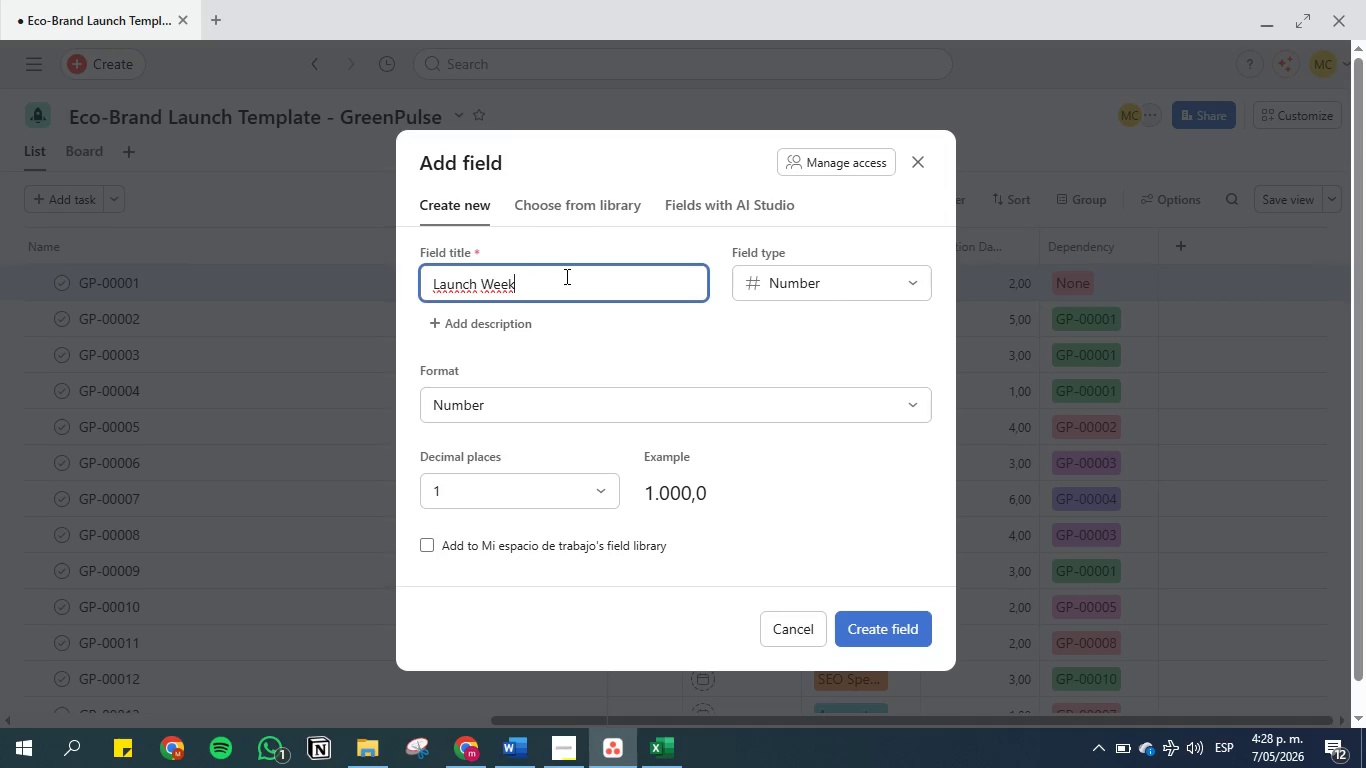 
key(Space)
 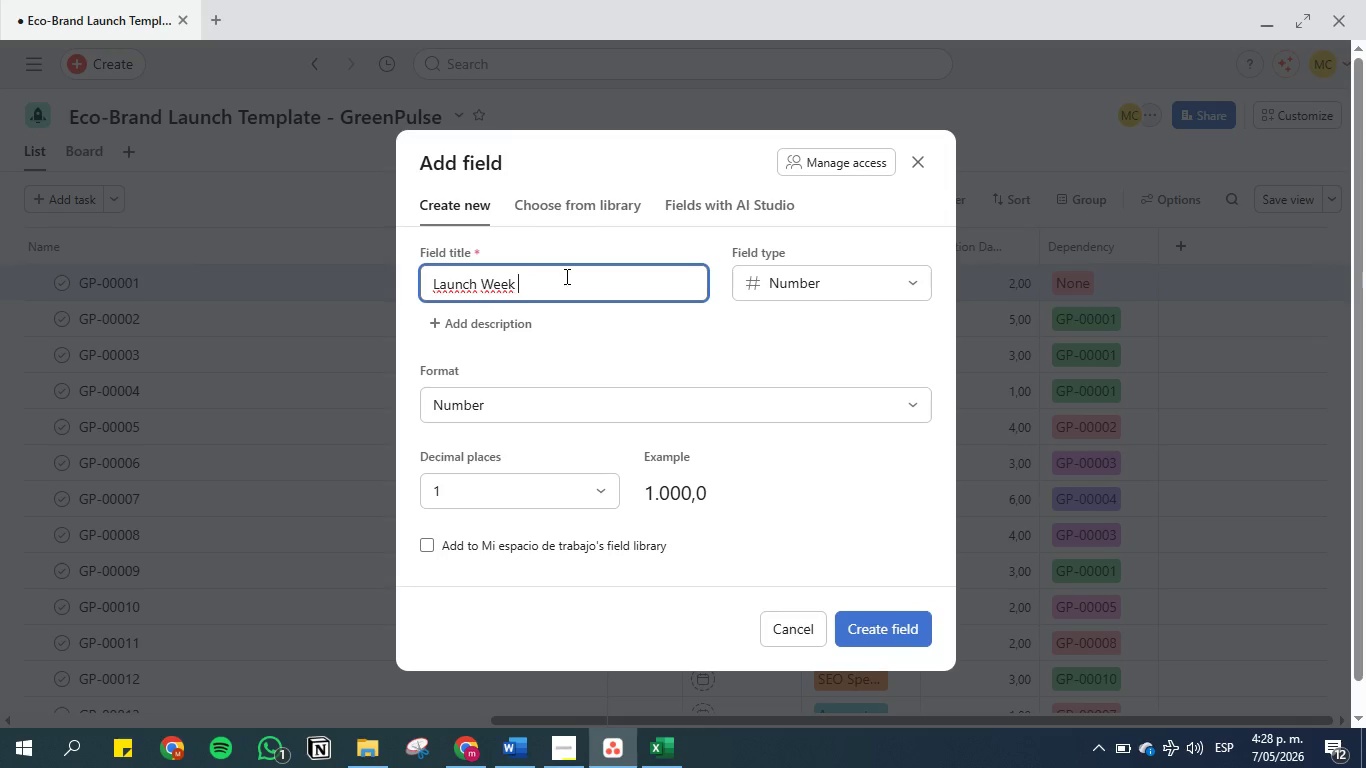 
key(1)
 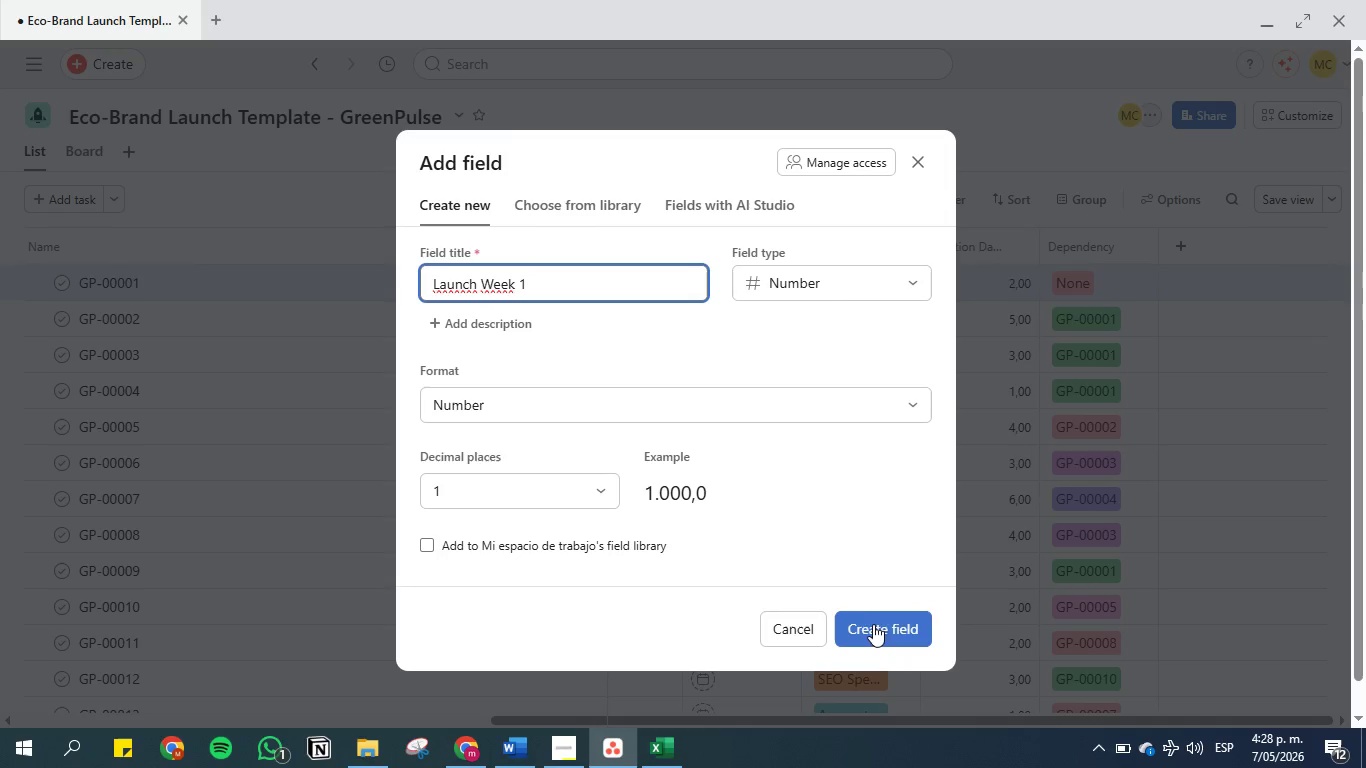 
left_click([878, 617])
 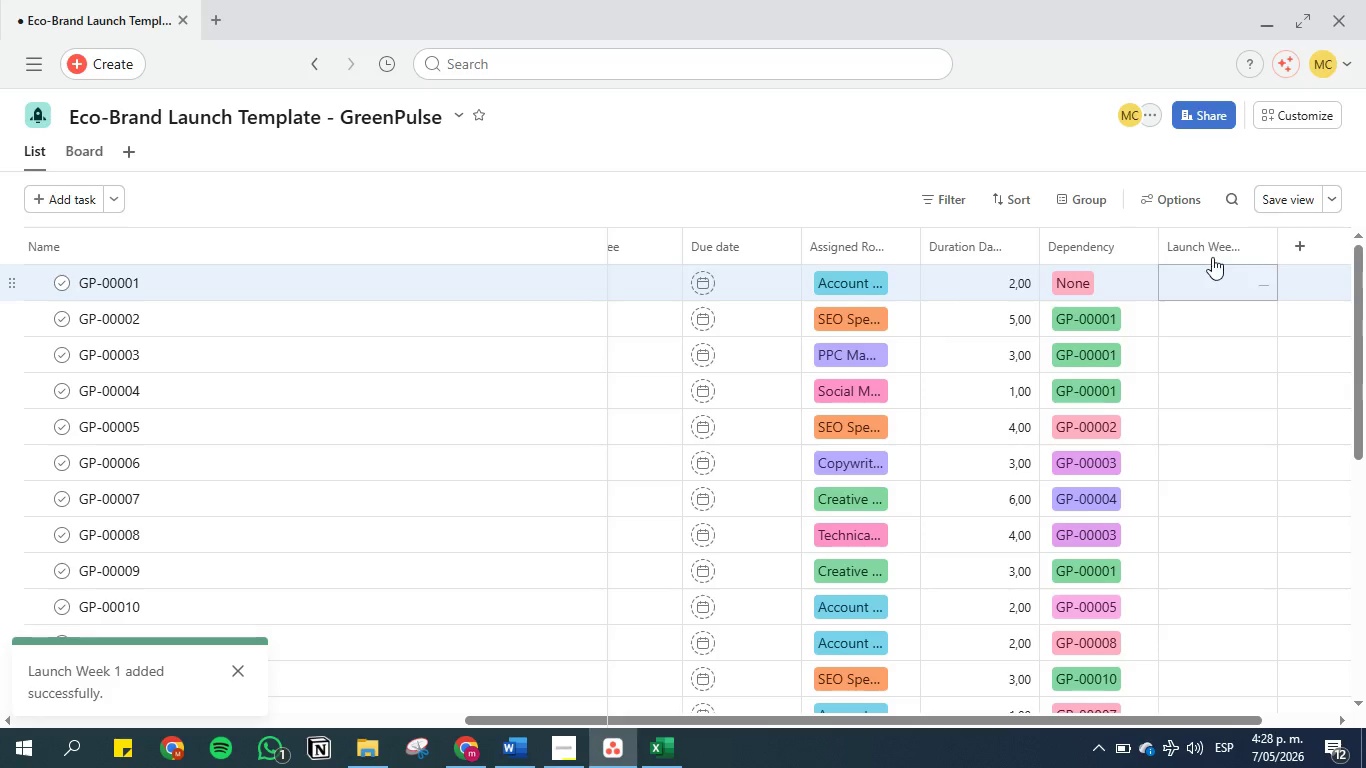 
left_click_drag(start_coordinate=[1221, 242], to_coordinate=[1052, 242])
 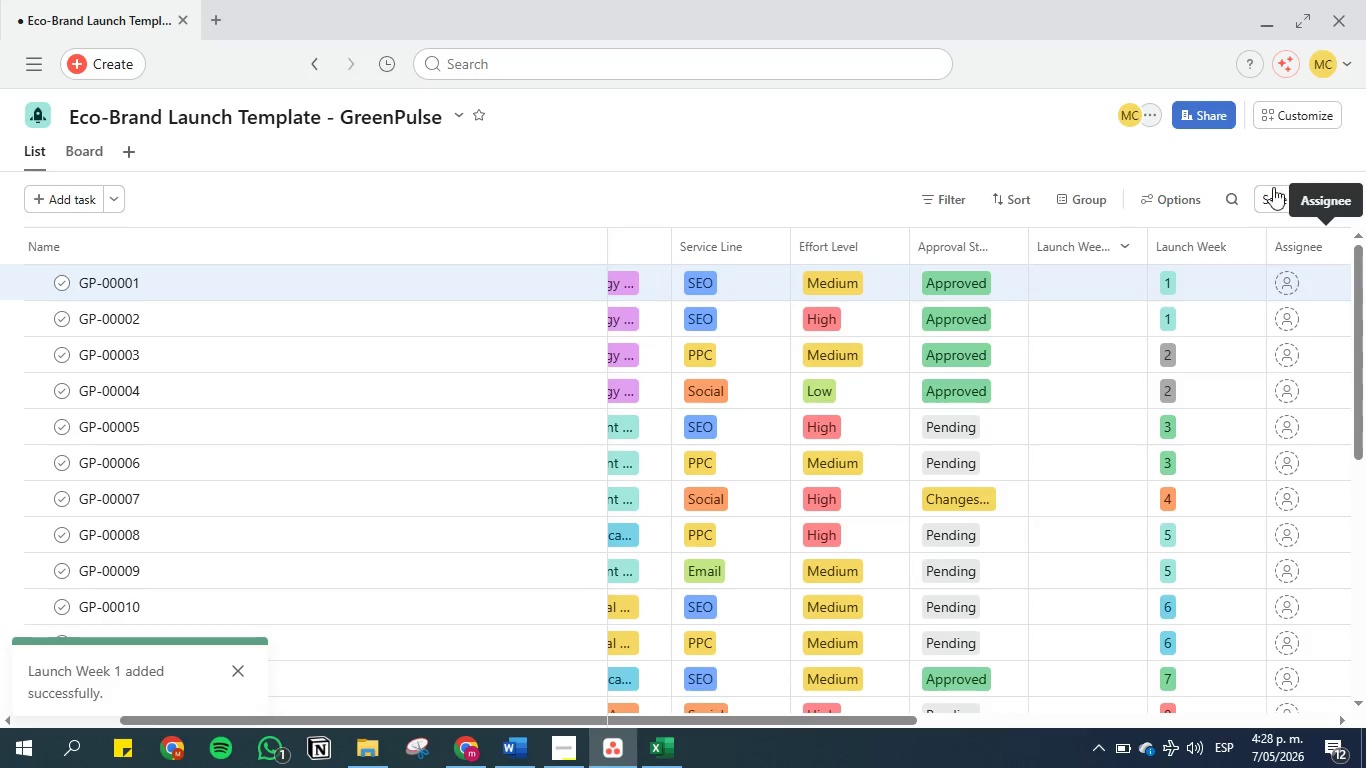 
left_click([1269, 191])
 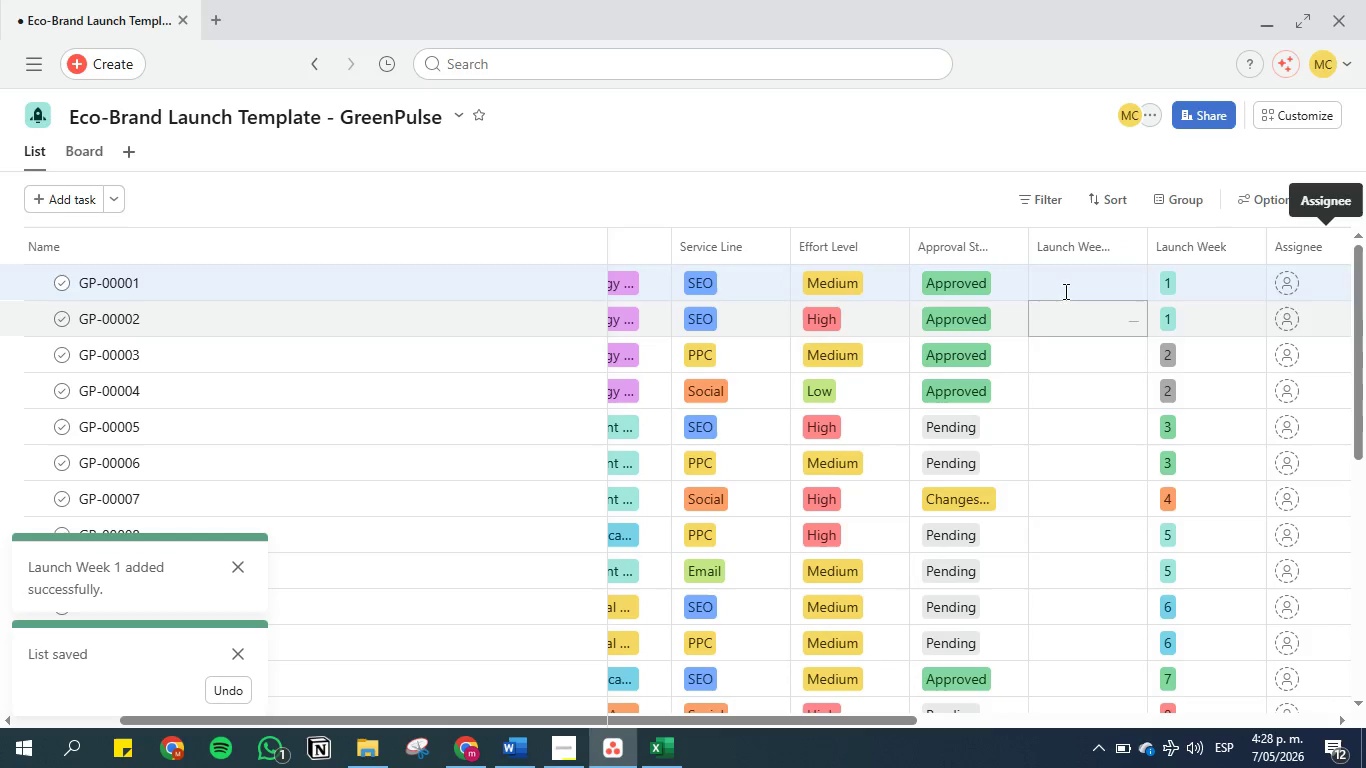 
left_click([1069, 281])
 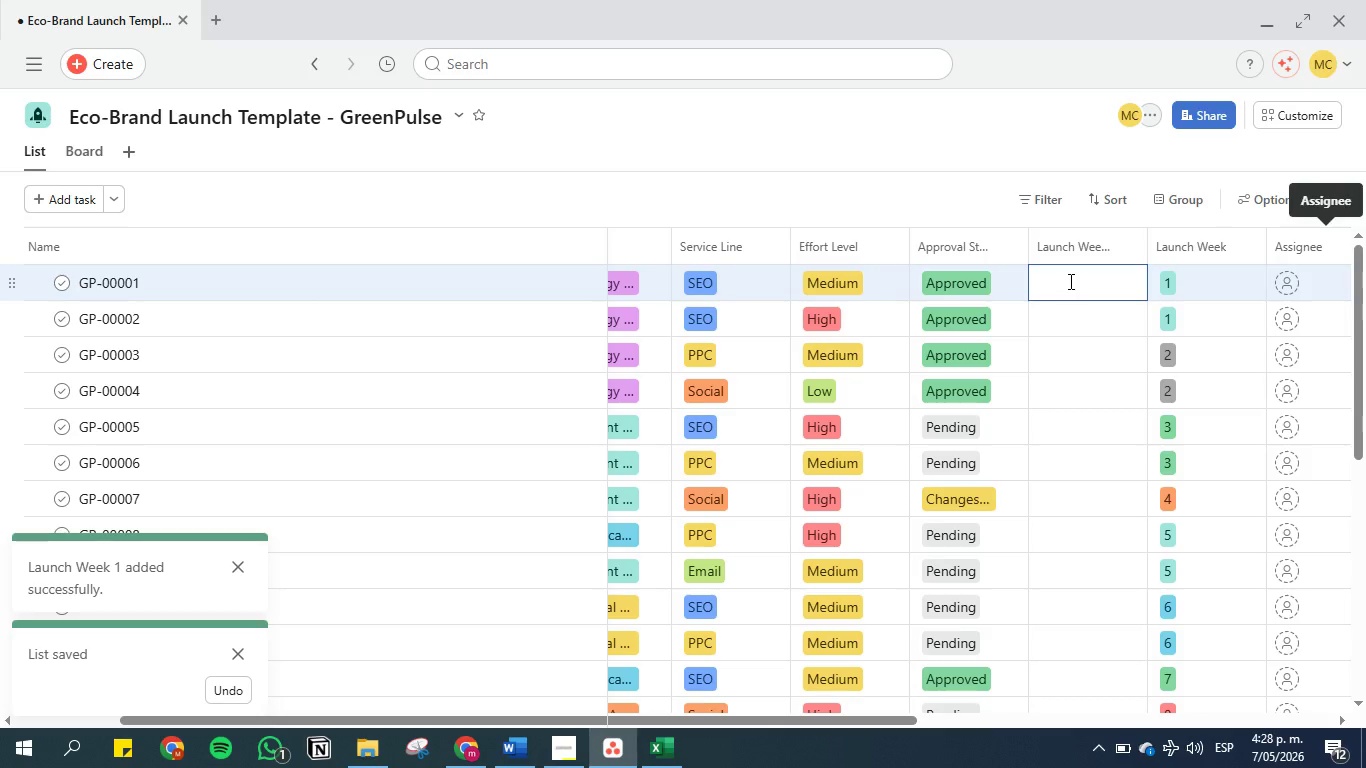 
key(1)
 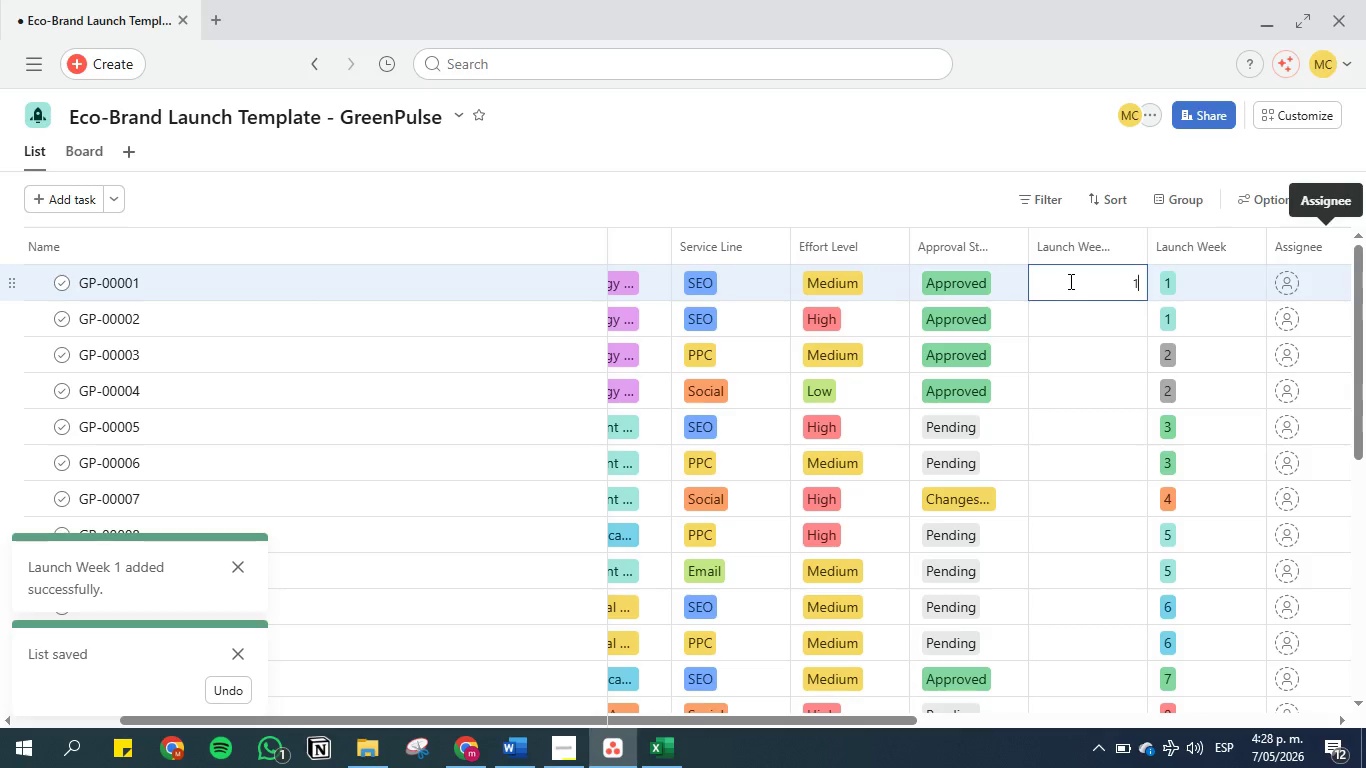 
key(Enter)
 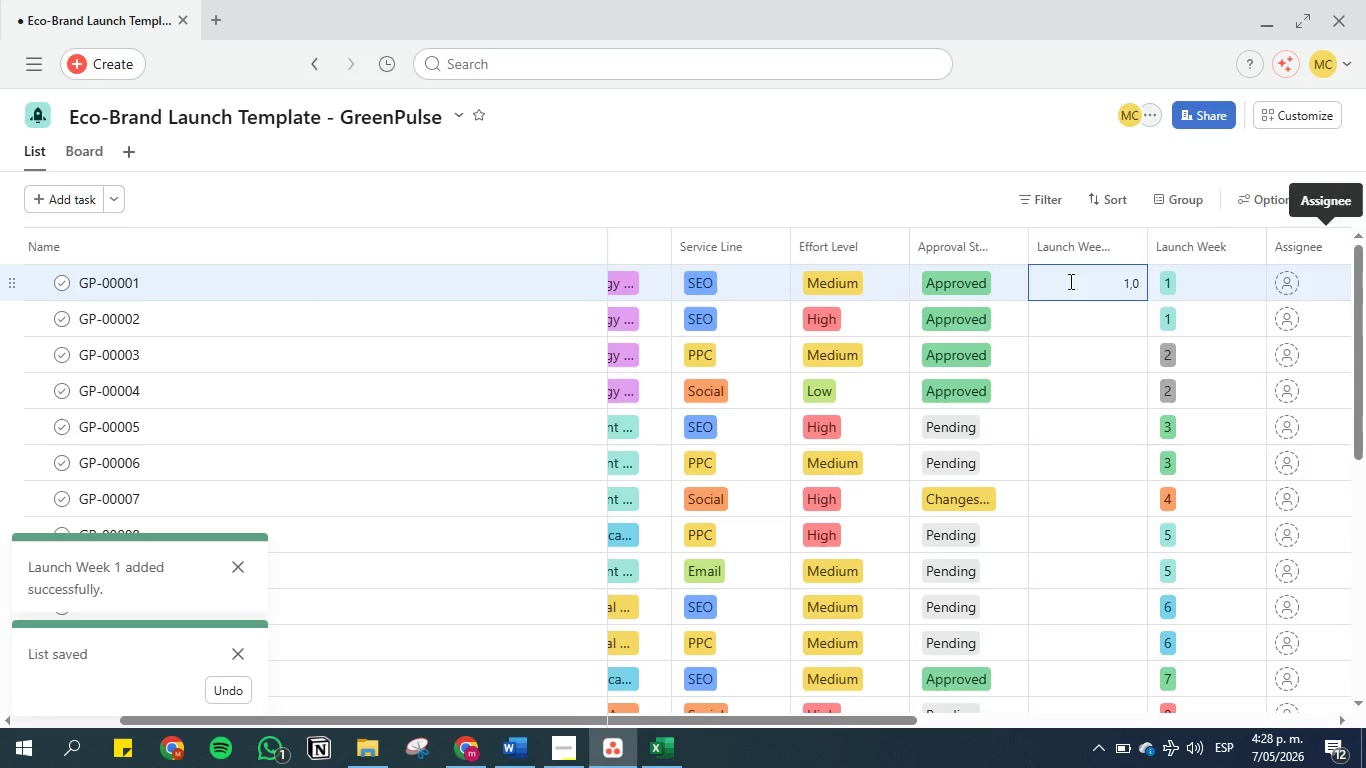 
key(1)
 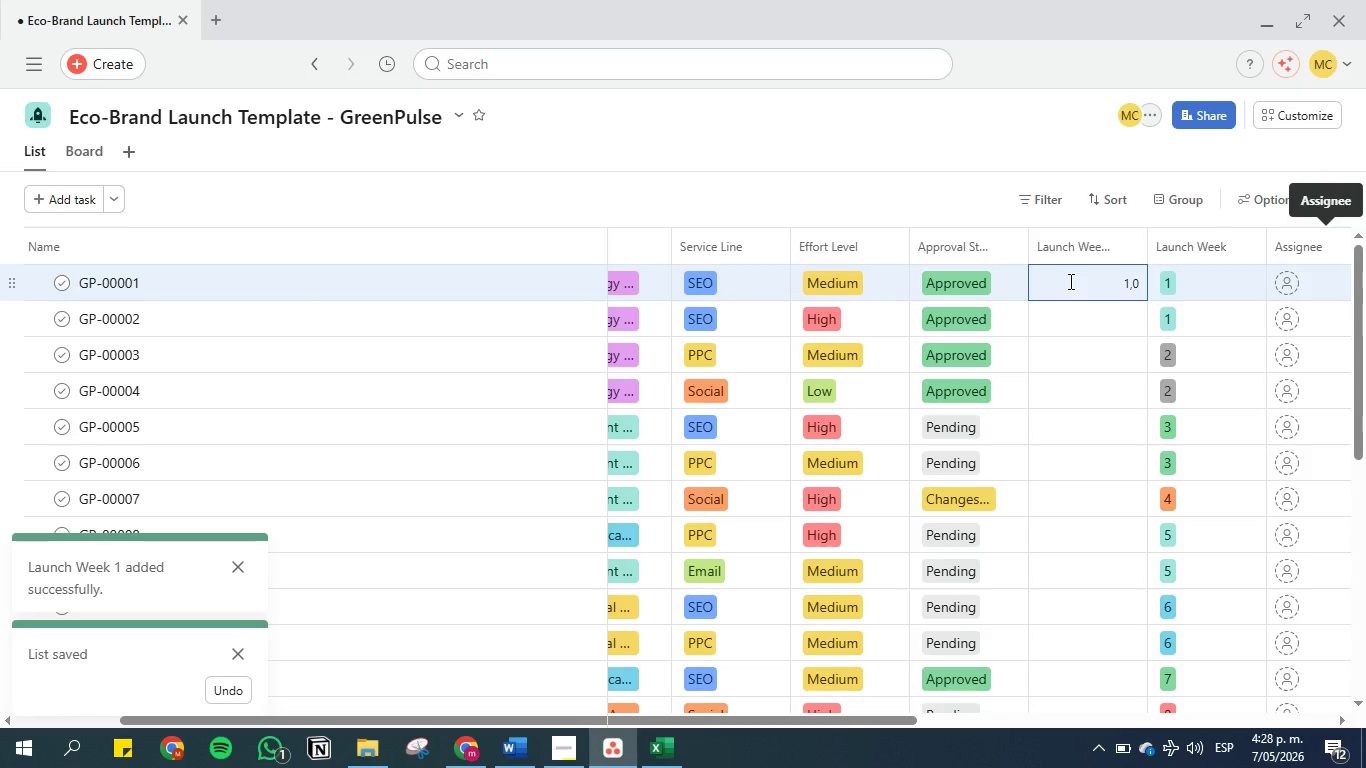 
key(Enter)
 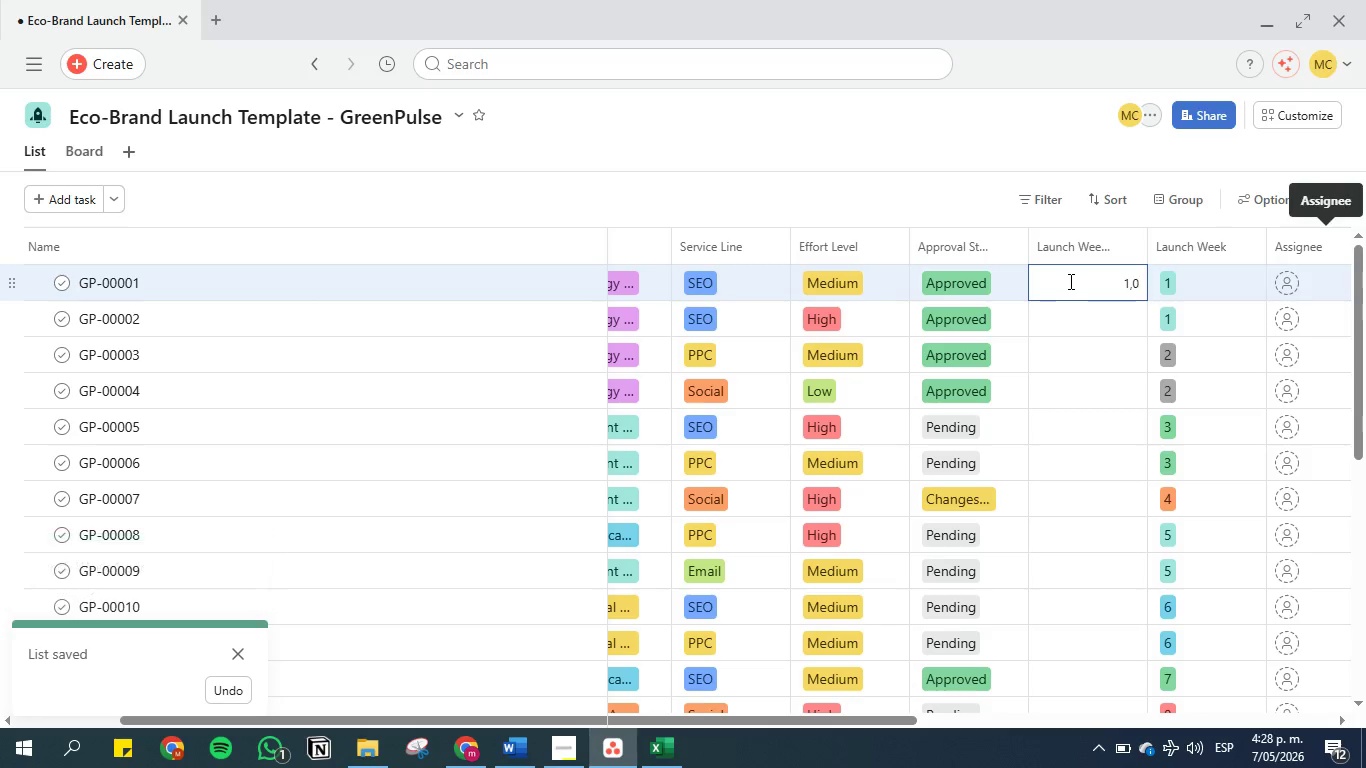 
type(11)
key(Backspace)
key(Backspace)
 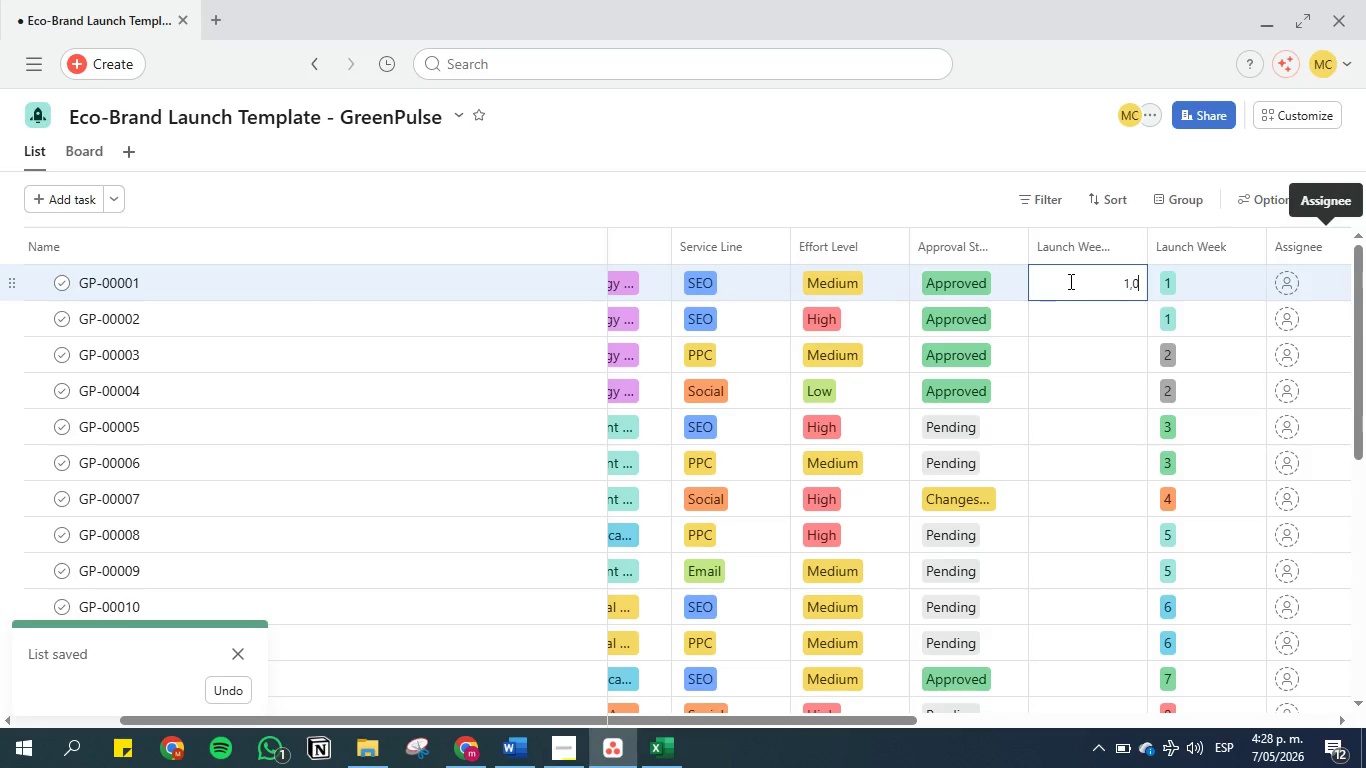 
key(Enter)
 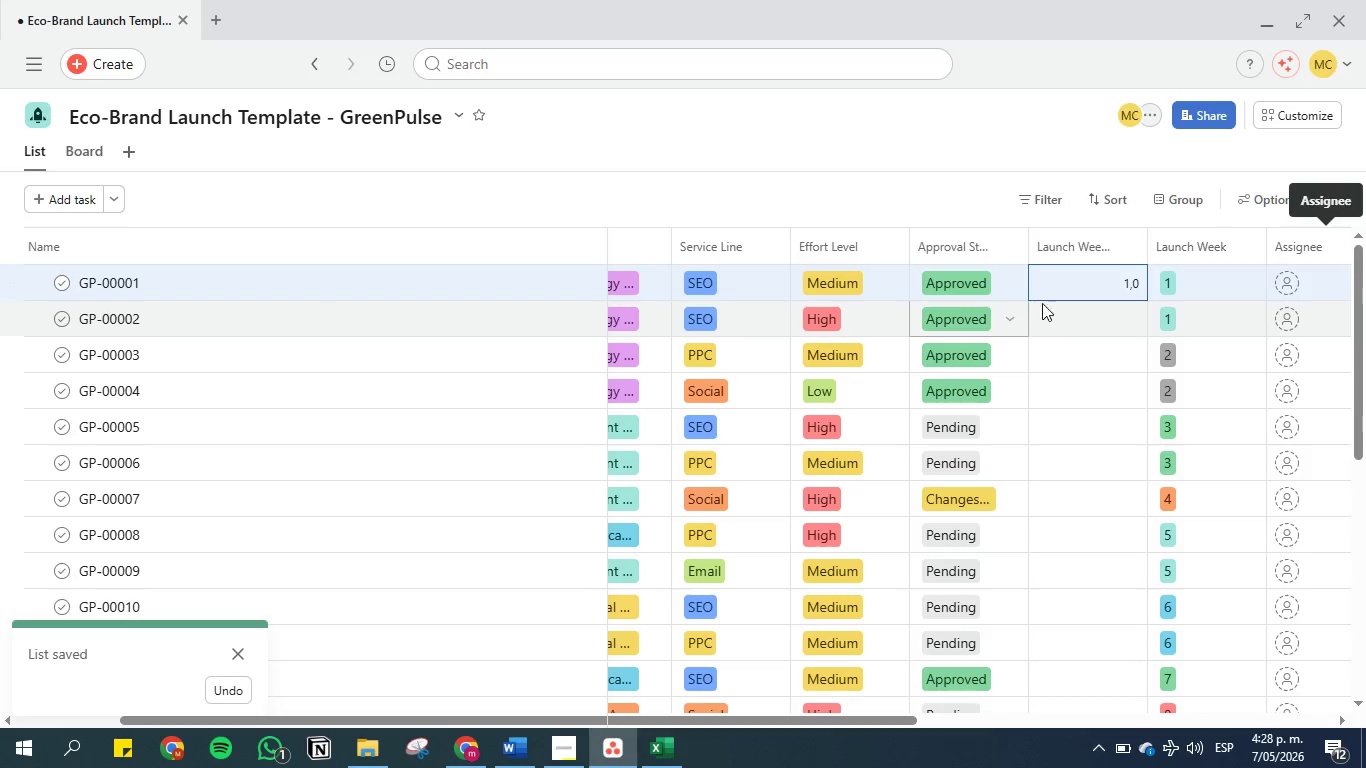 
left_click([1076, 327])
 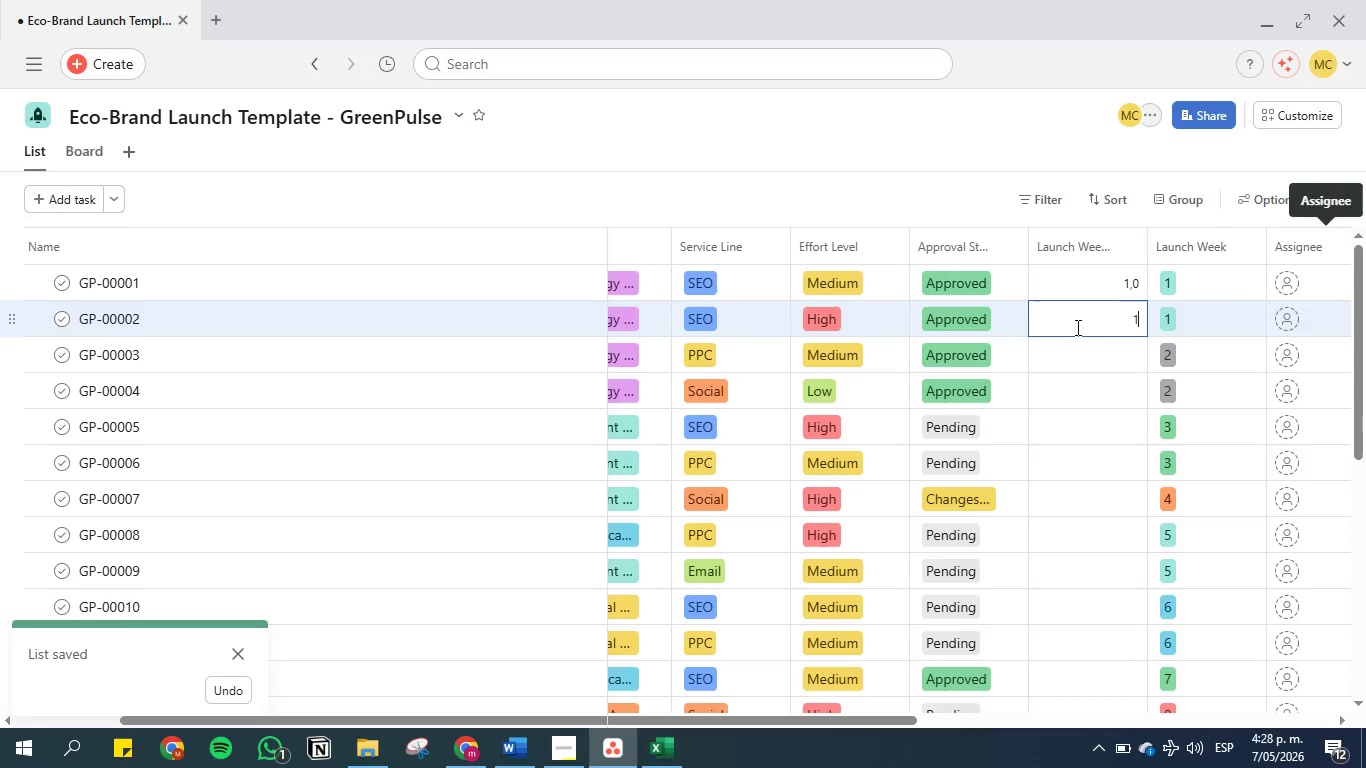 
key(1)
 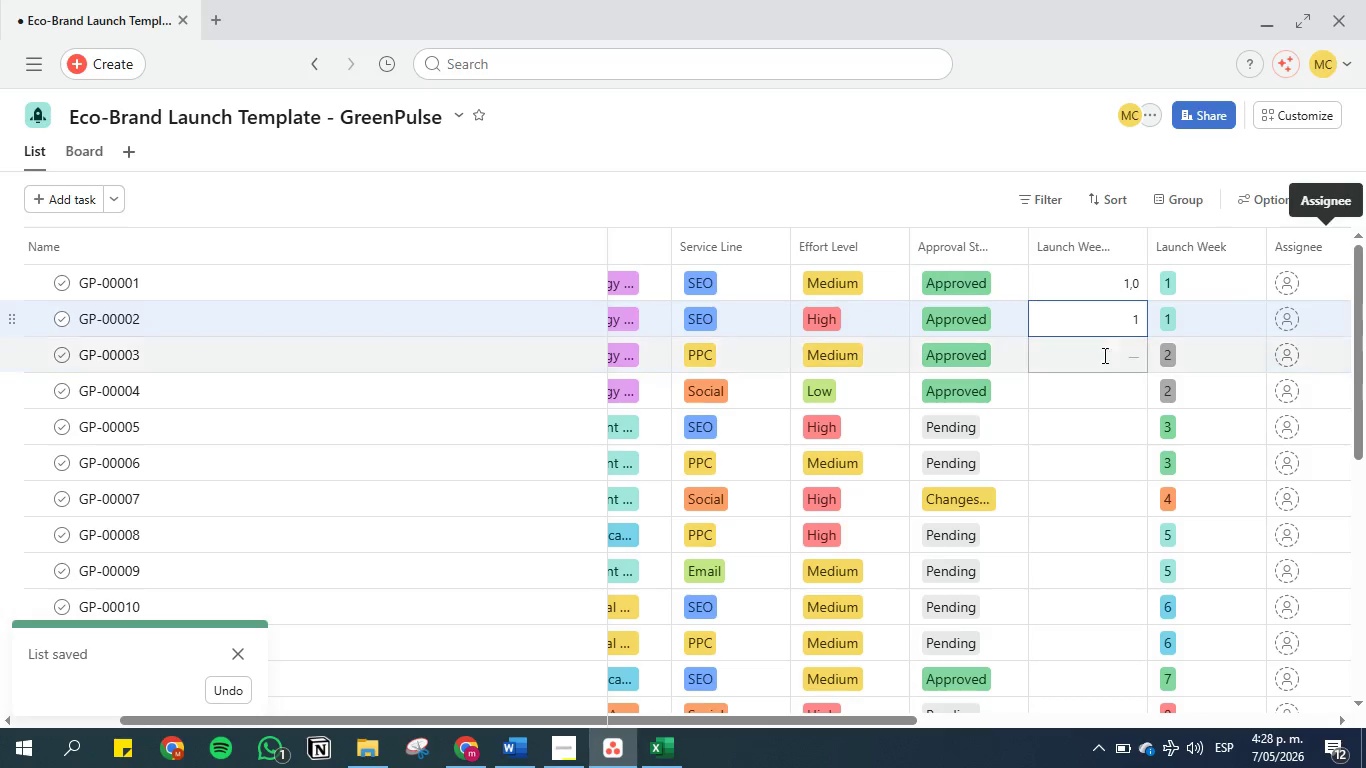 
left_click([1098, 368])
 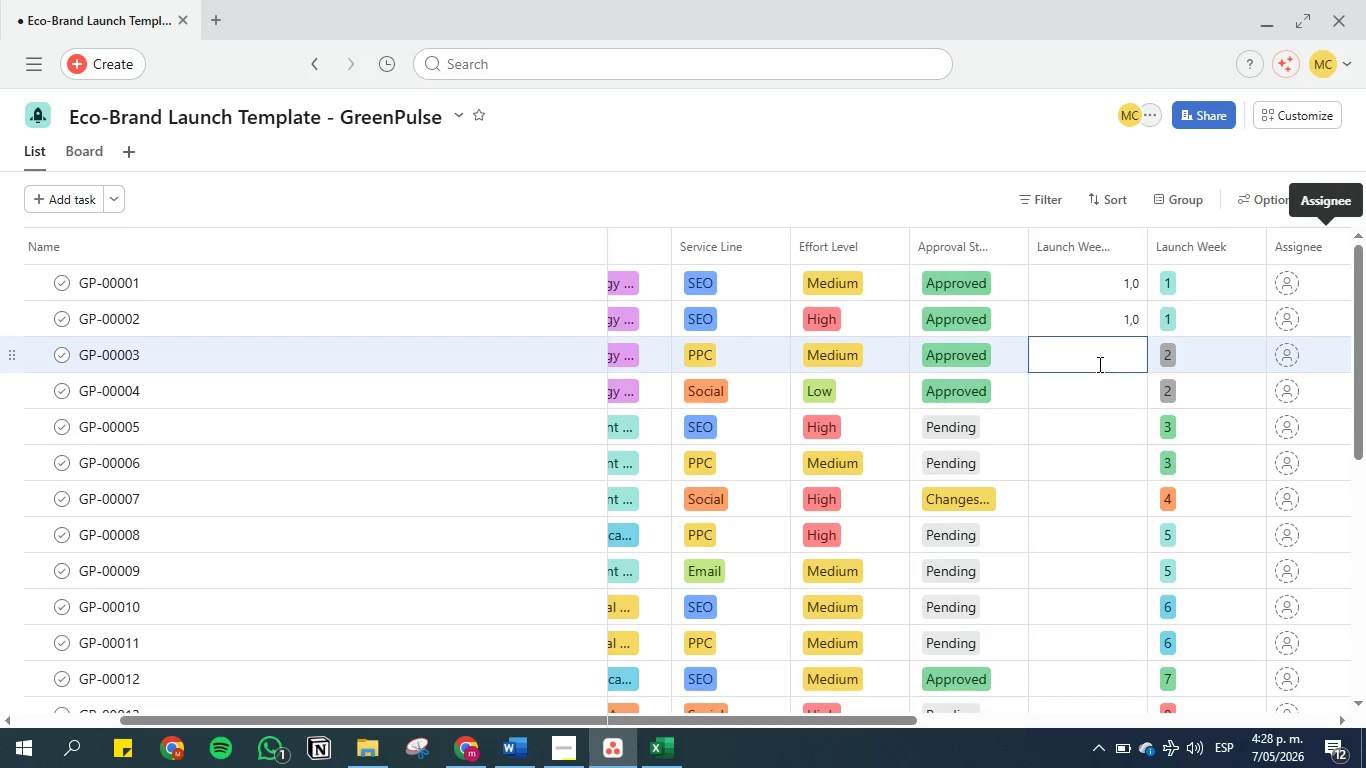 
key(2)
 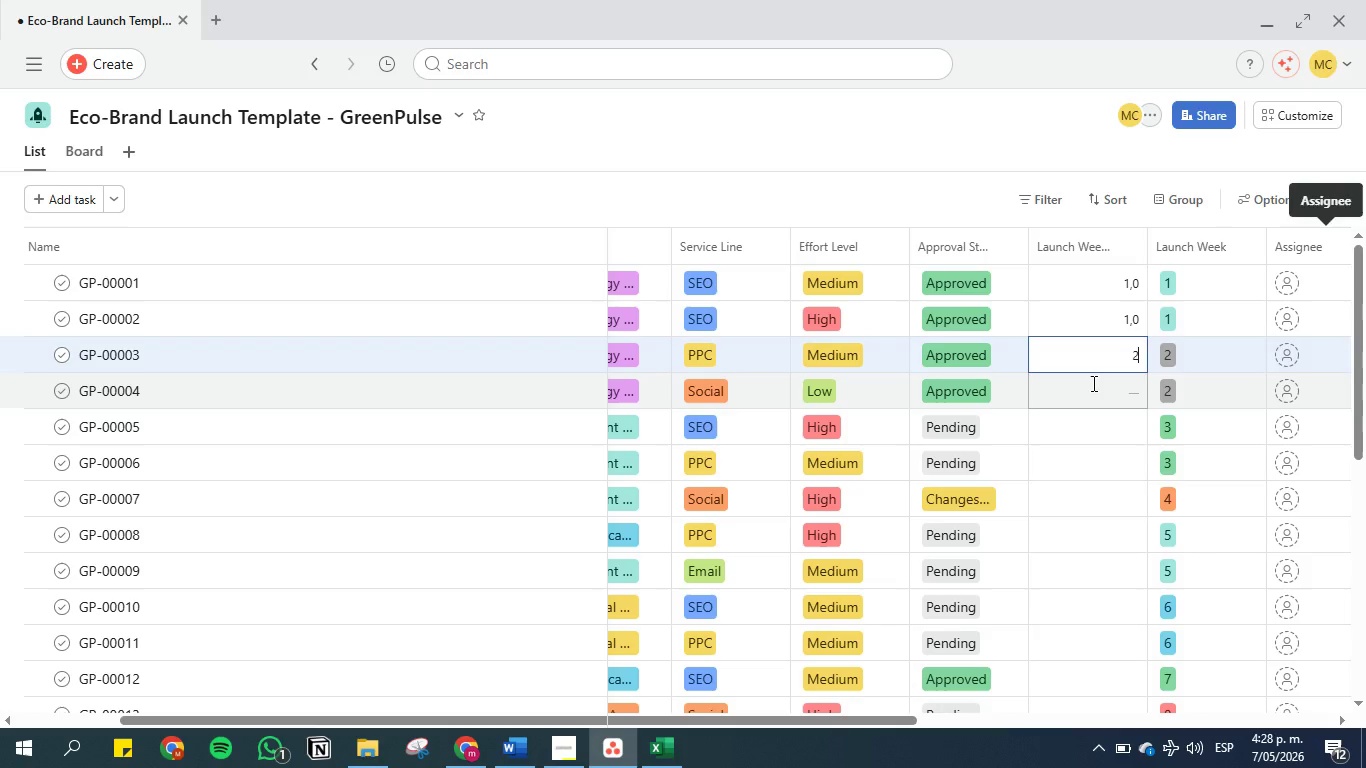 
left_click([1092, 383])
 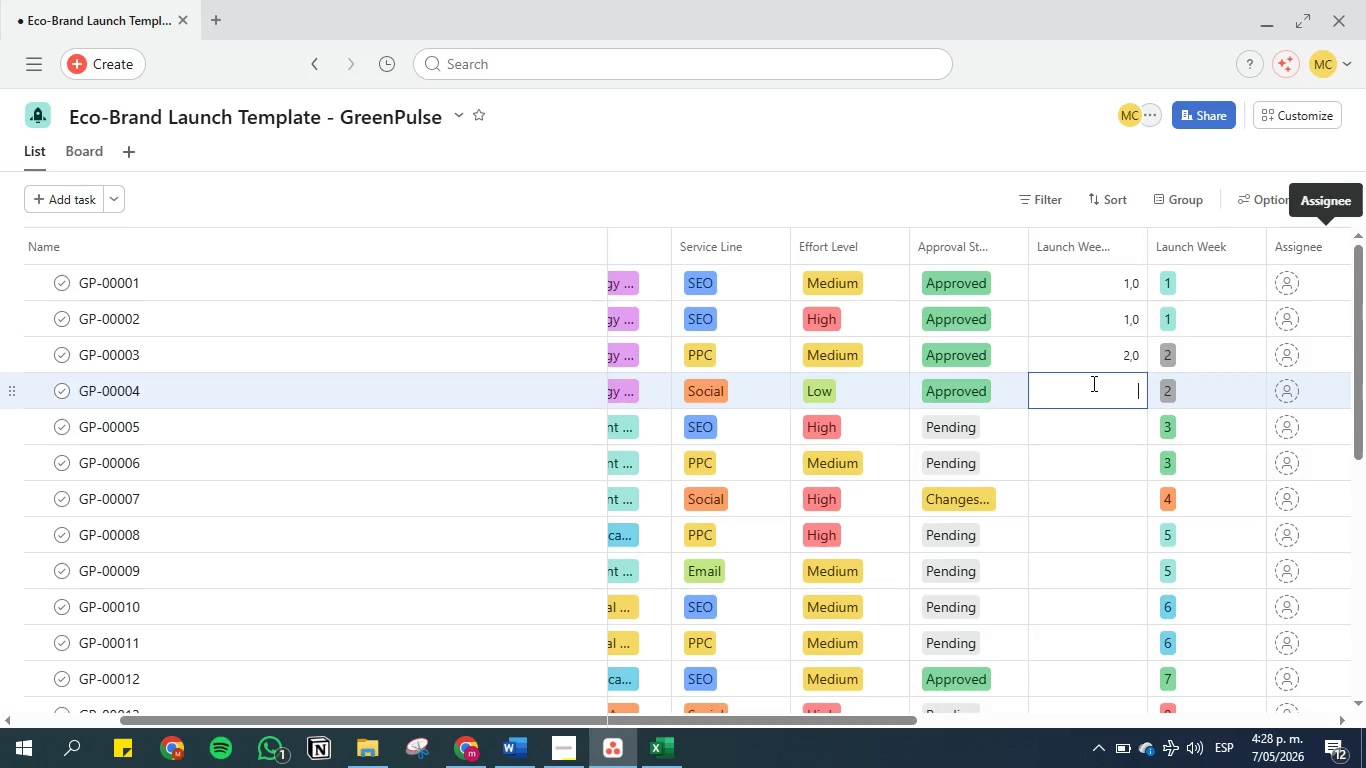 
key(2)
 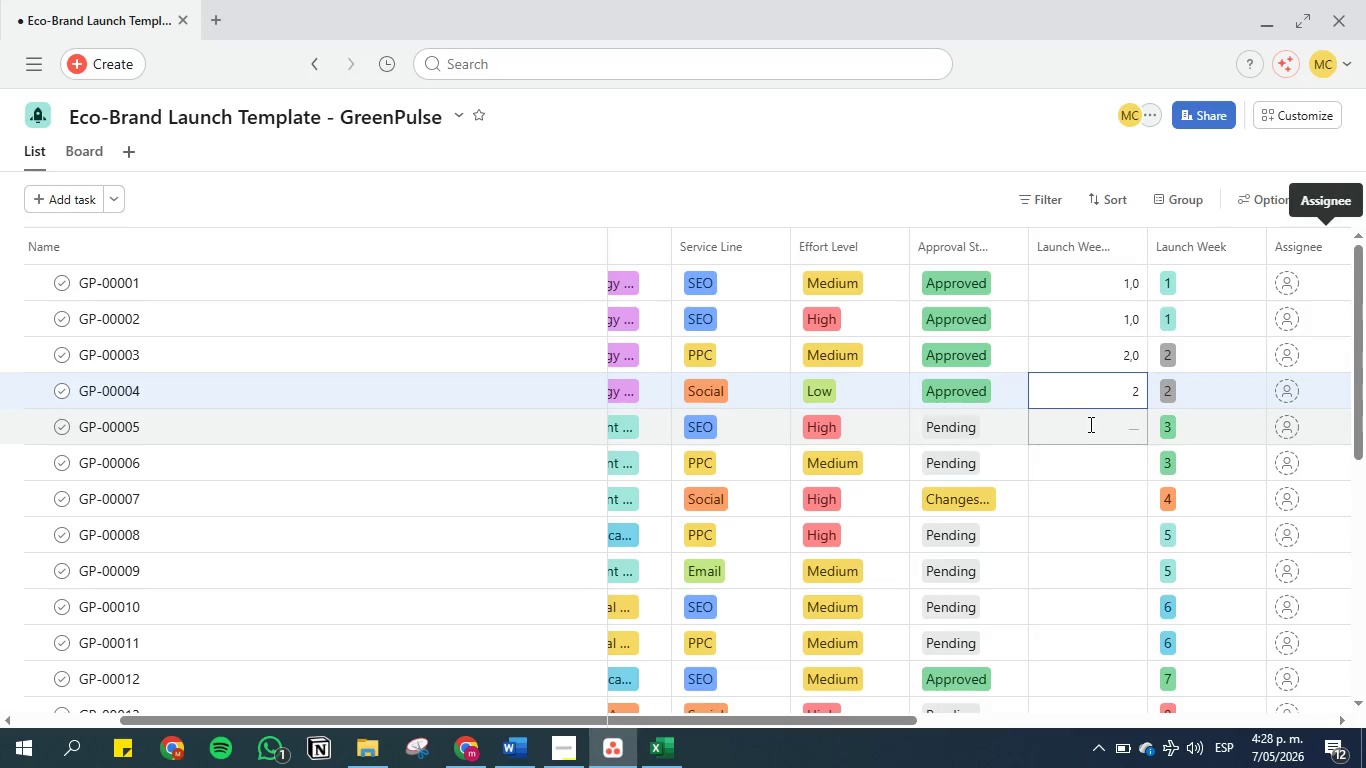 
left_click([1089, 428])
 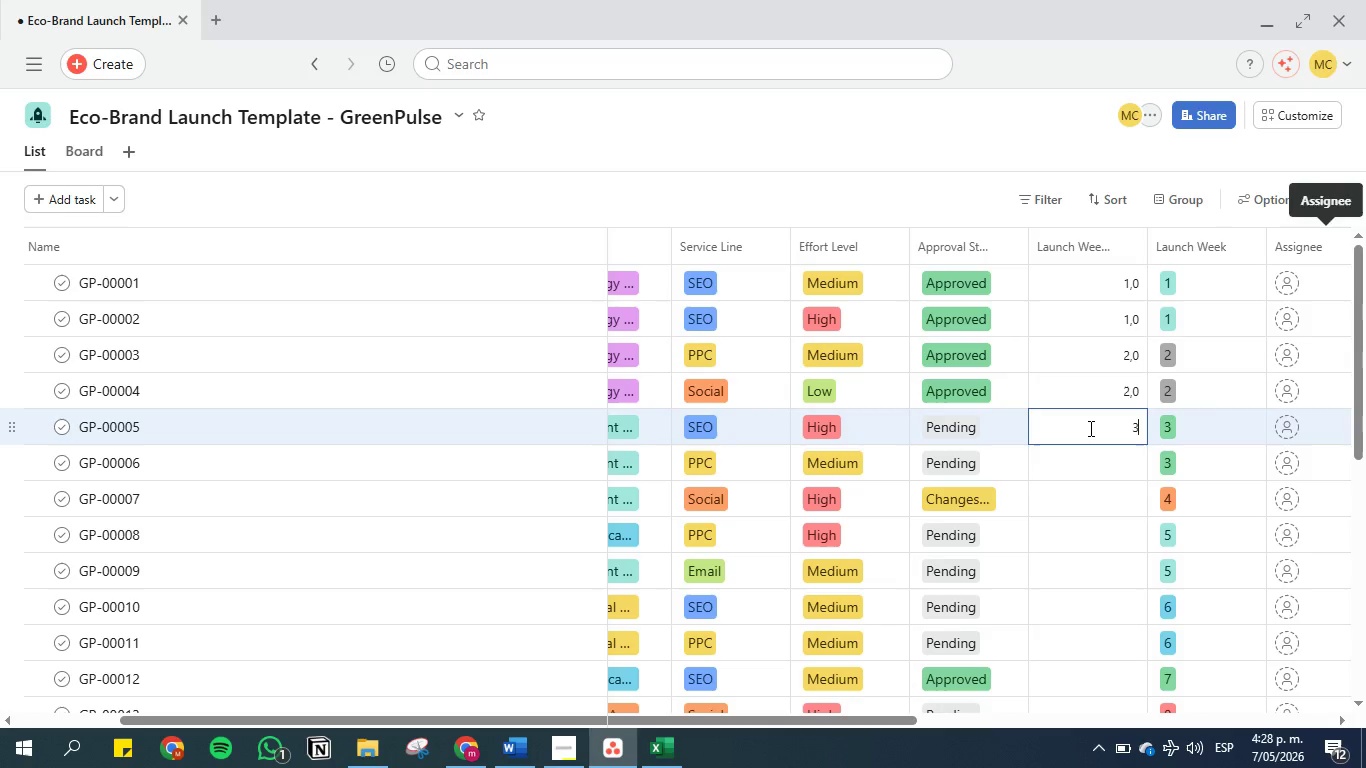 
key(3)
 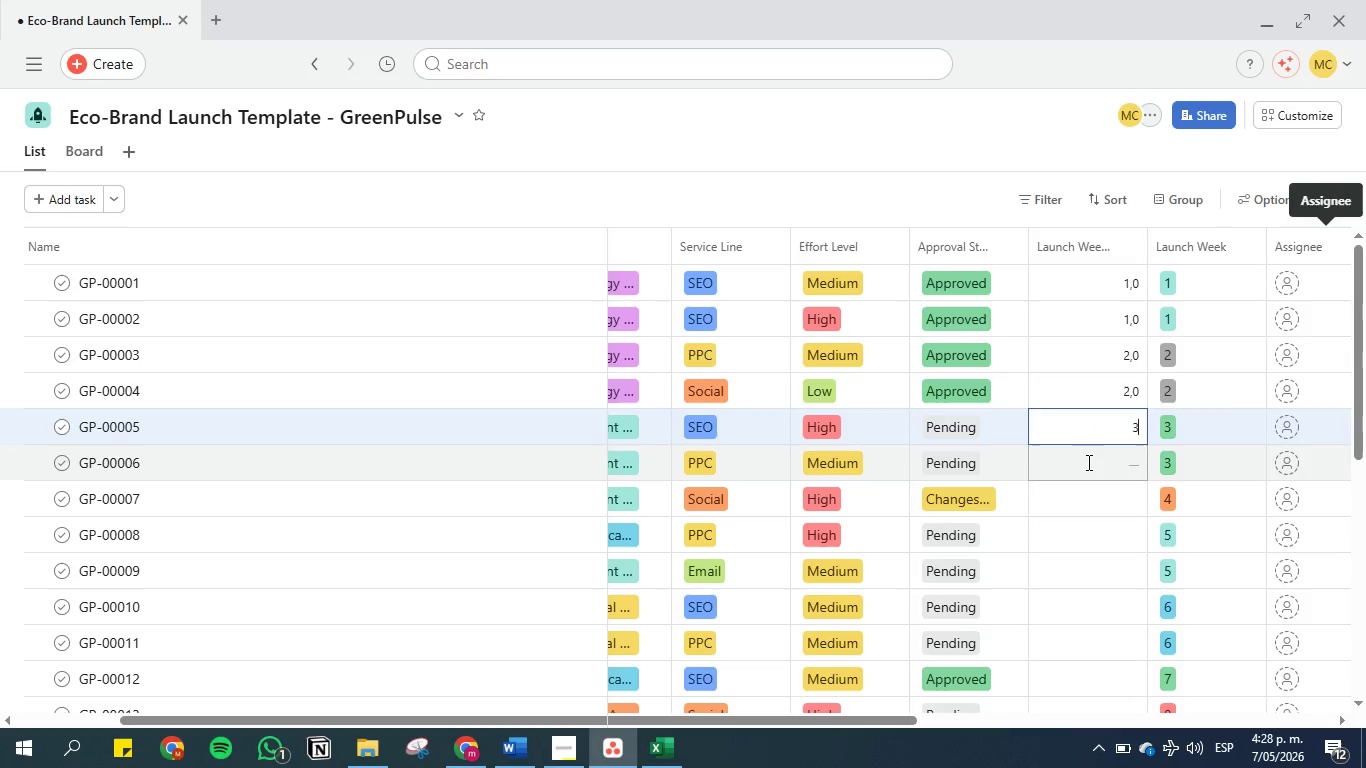 
left_click([1087, 462])
 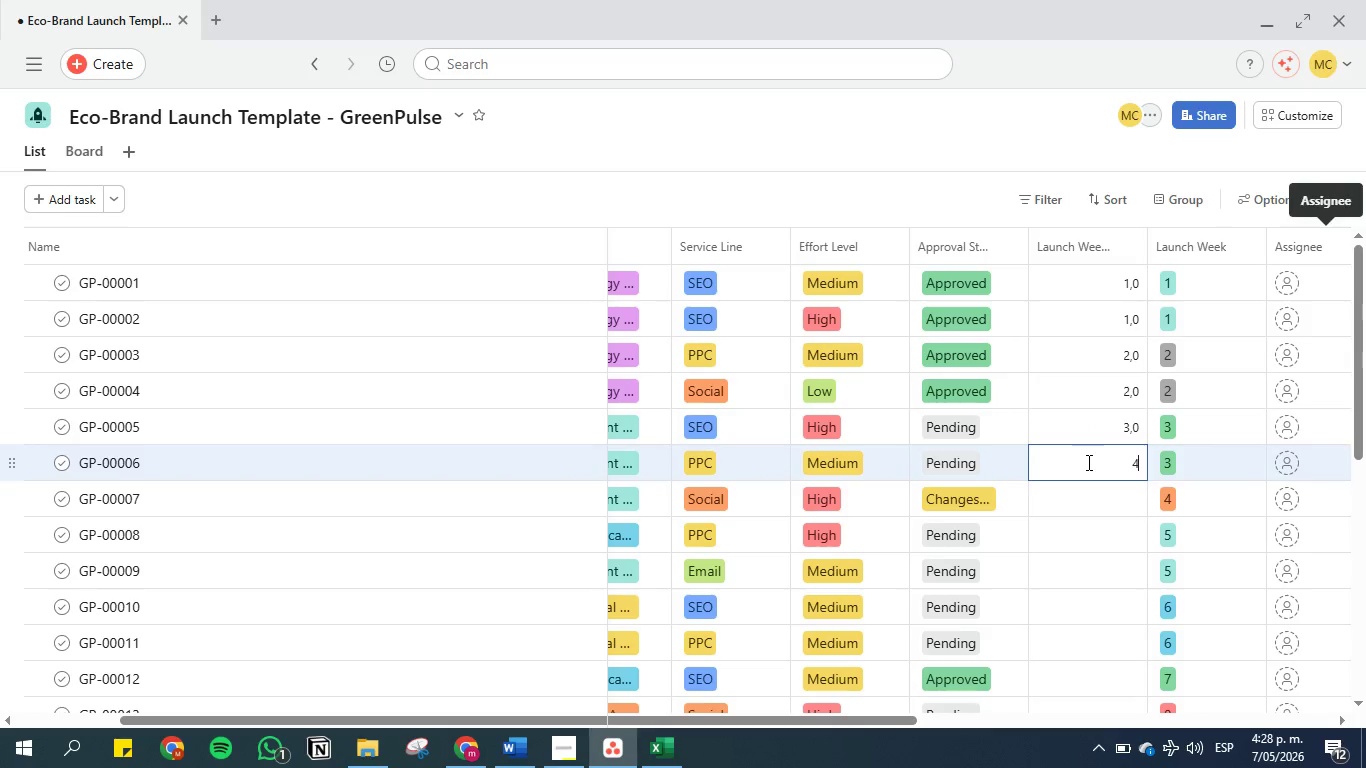 
key(4)
 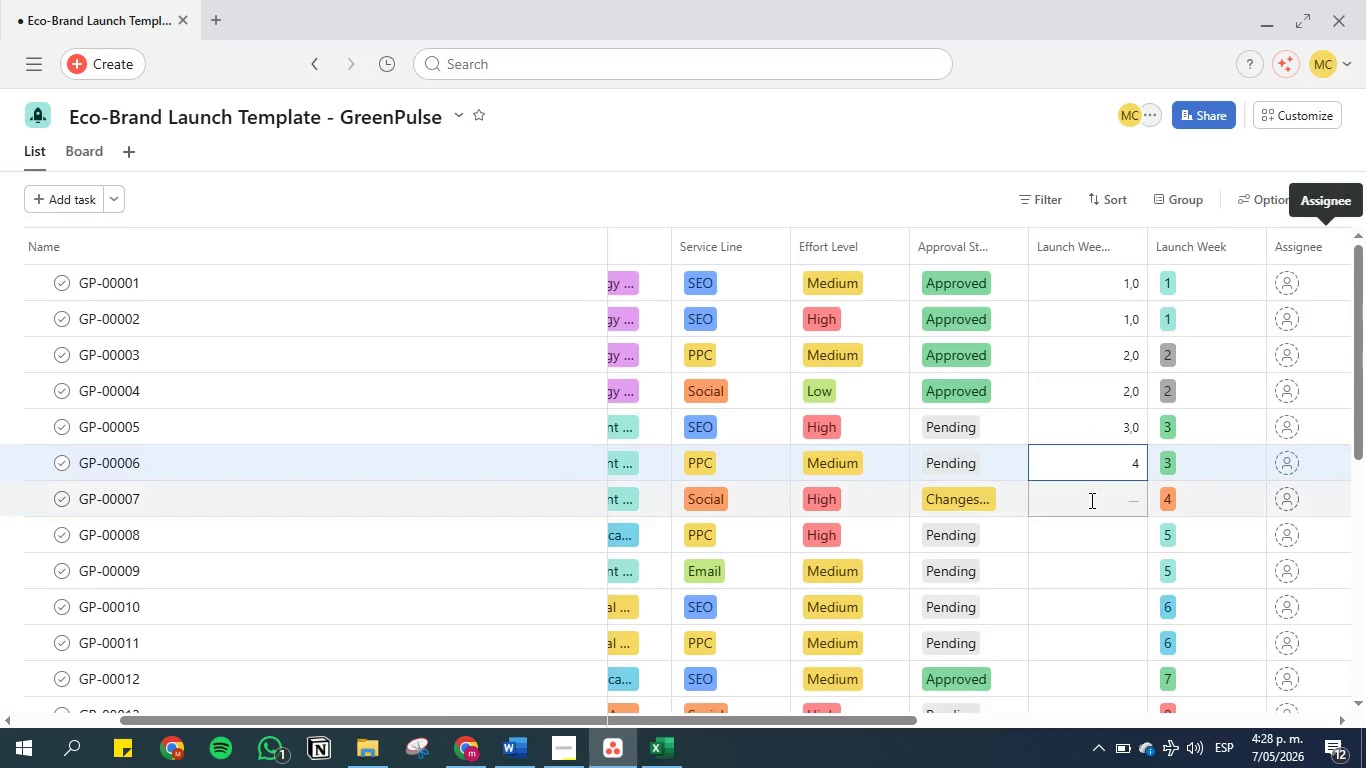 
left_click([1090, 501])
 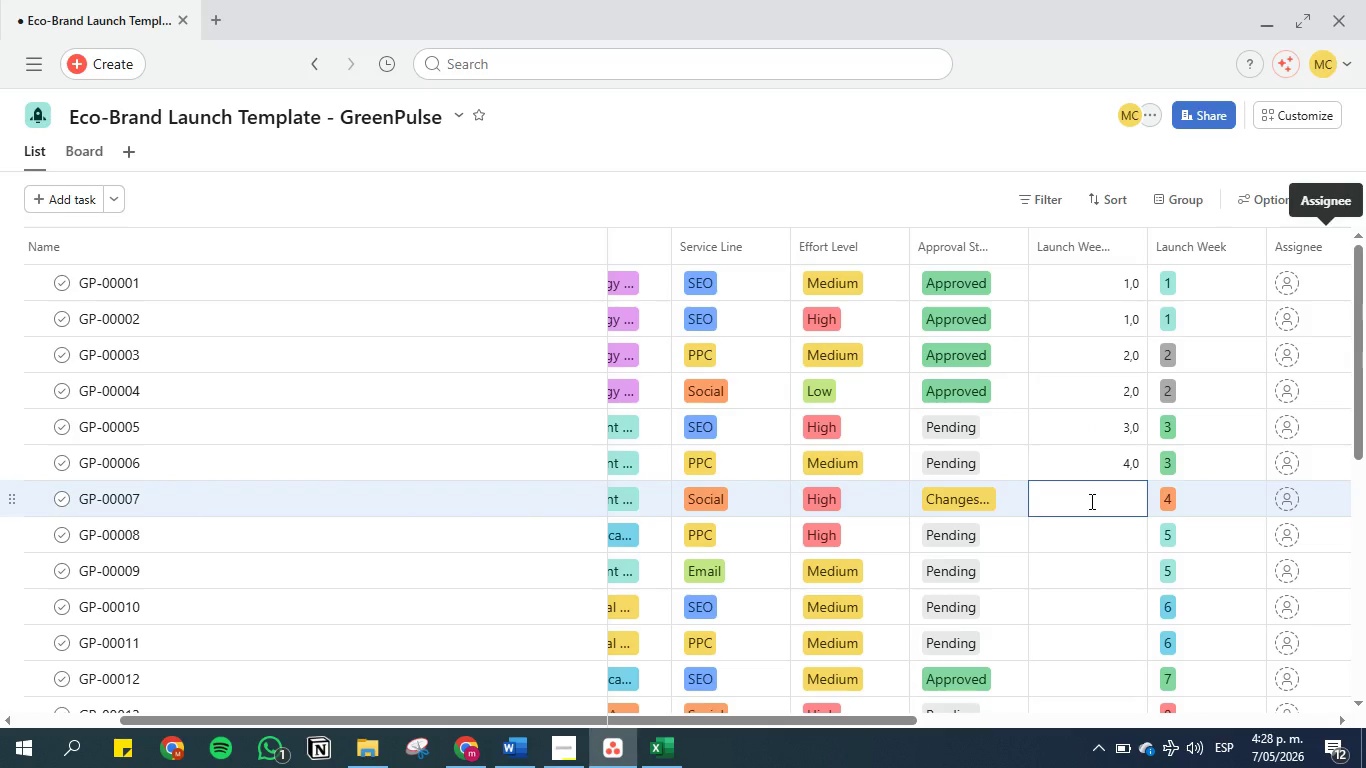 
key(4)
 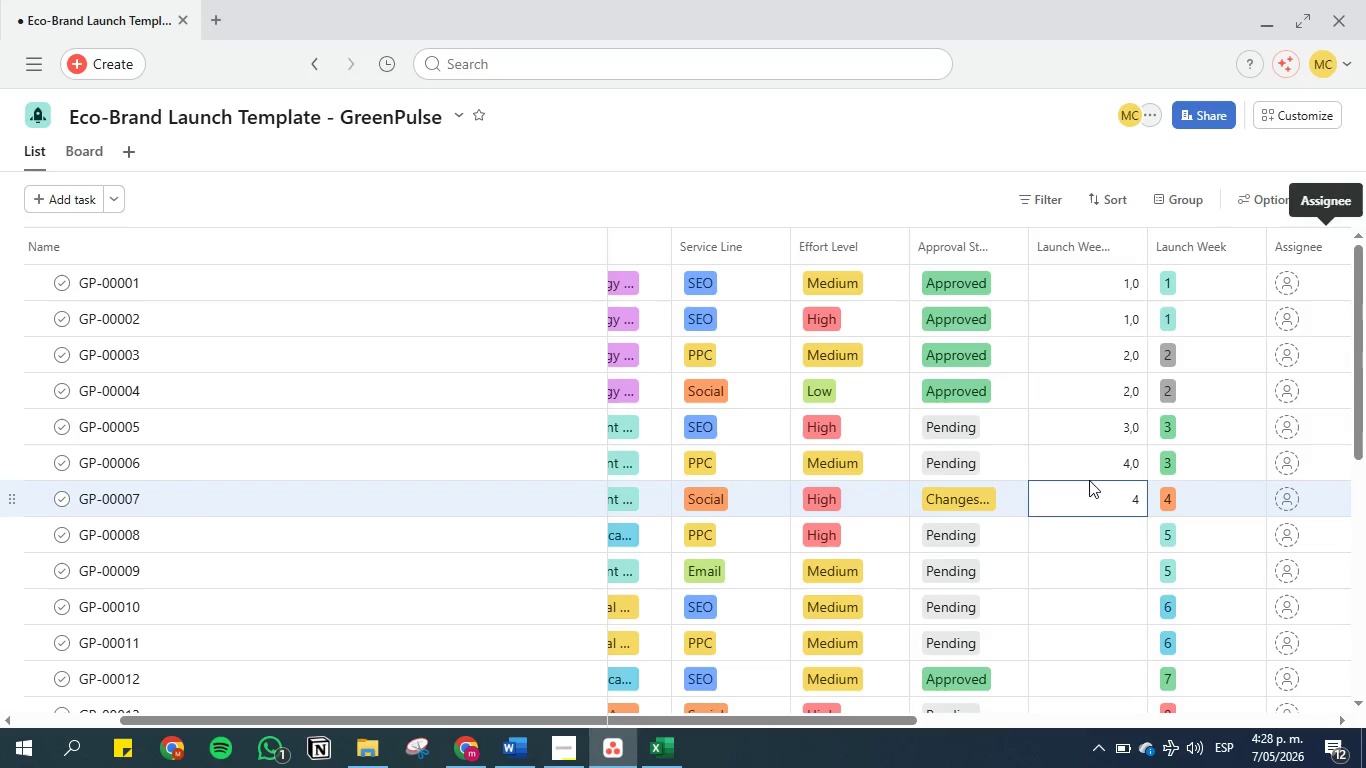 
left_click([1087, 471])
 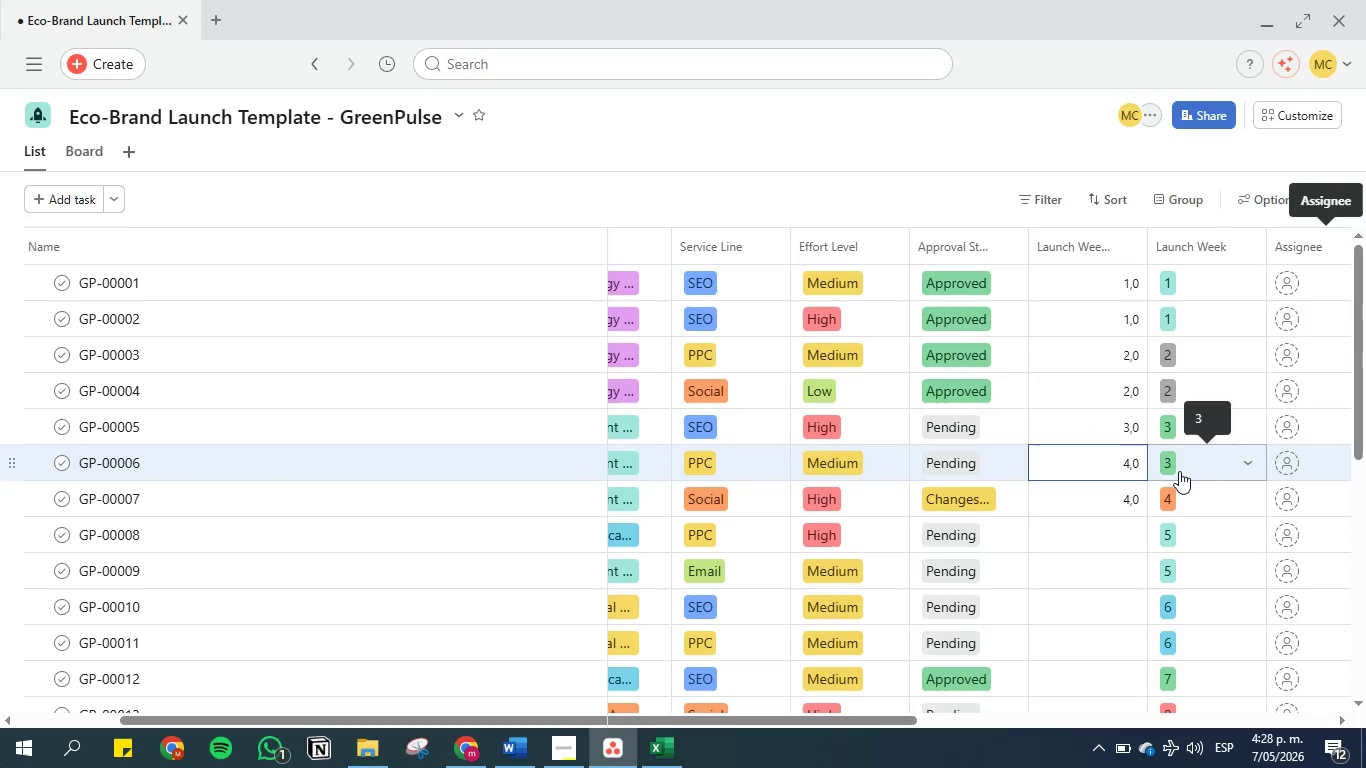 
key(ArrowRight)
 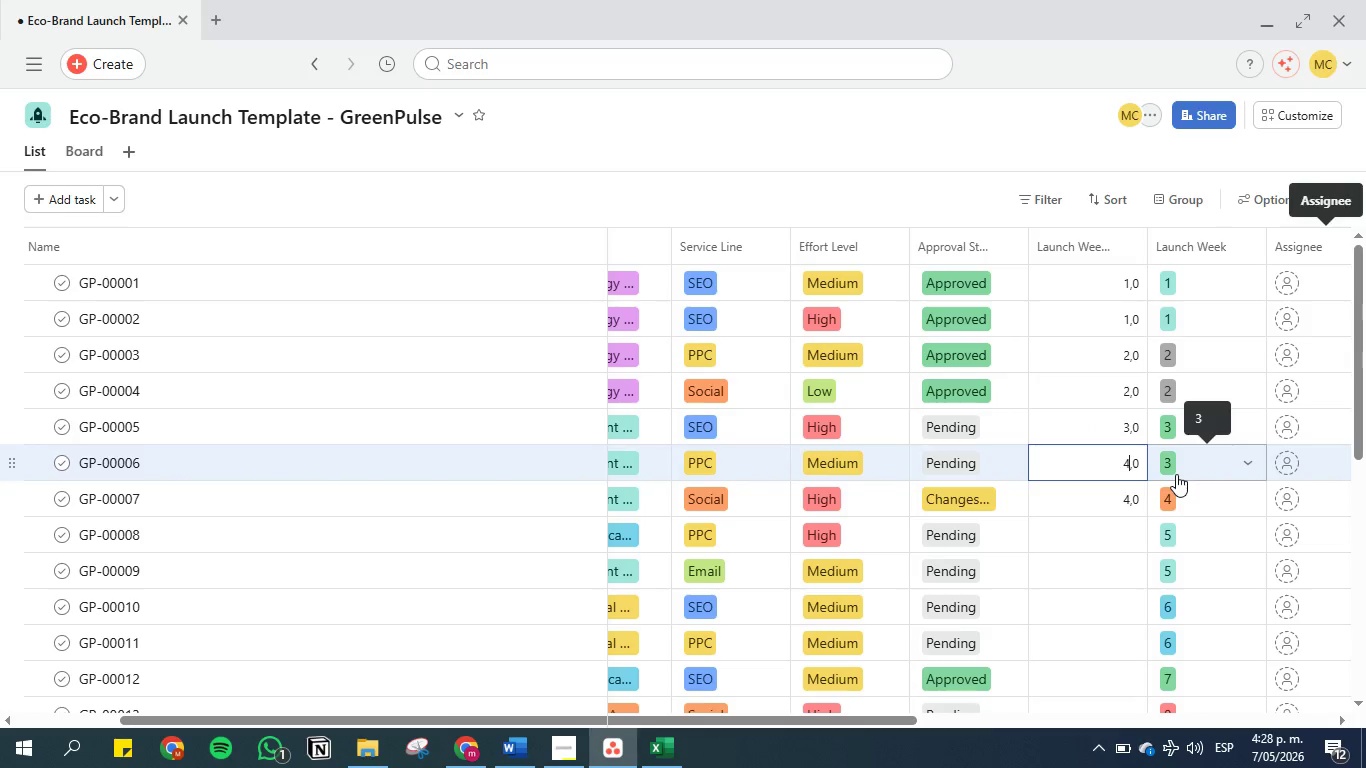 
key(Backspace)
 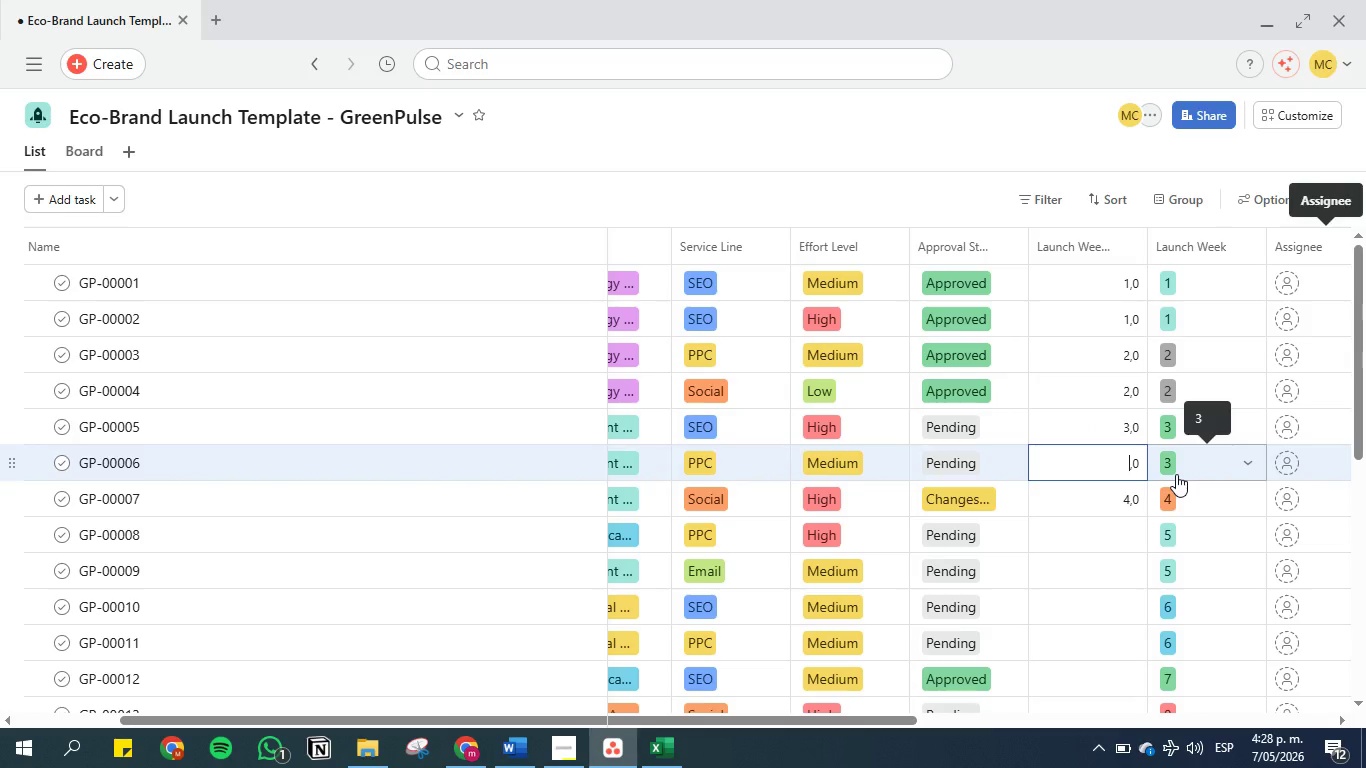 
key(3)
 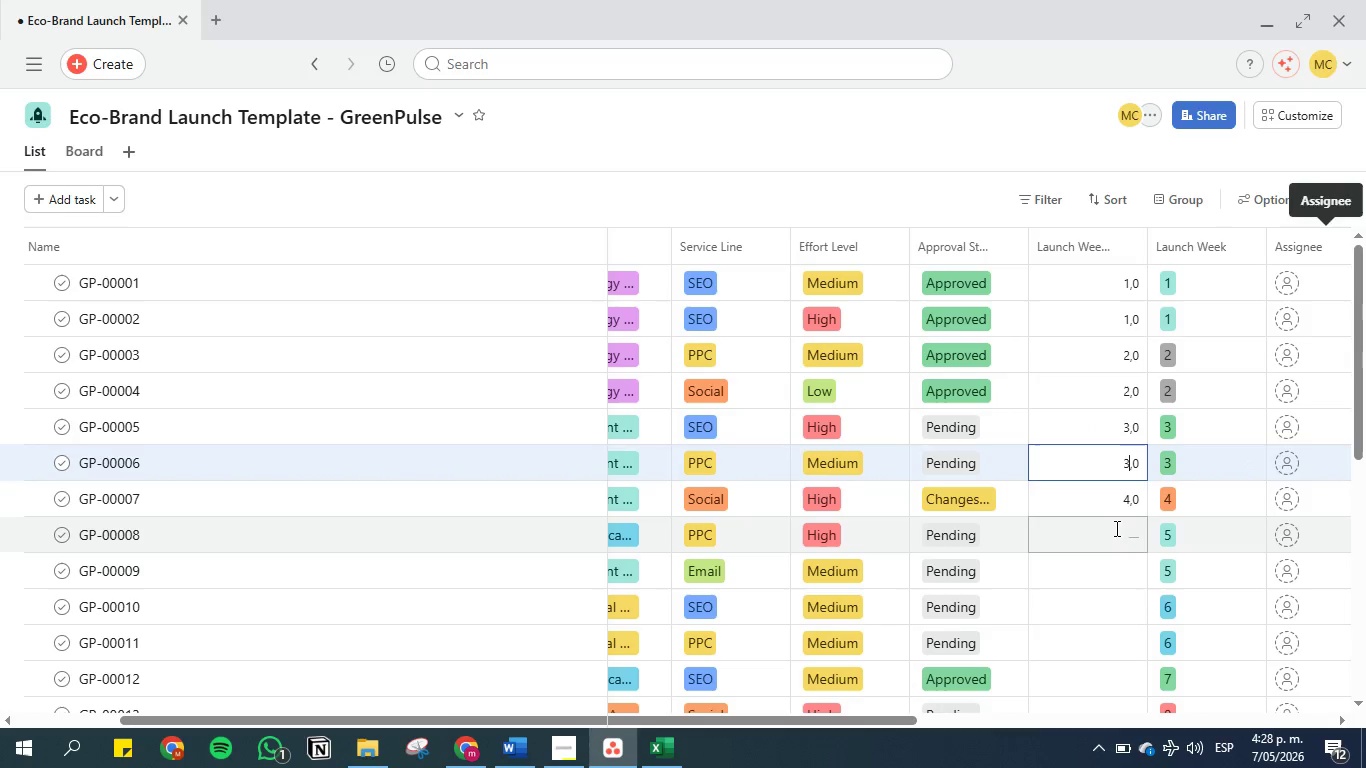 
left_click([1114, 538])
 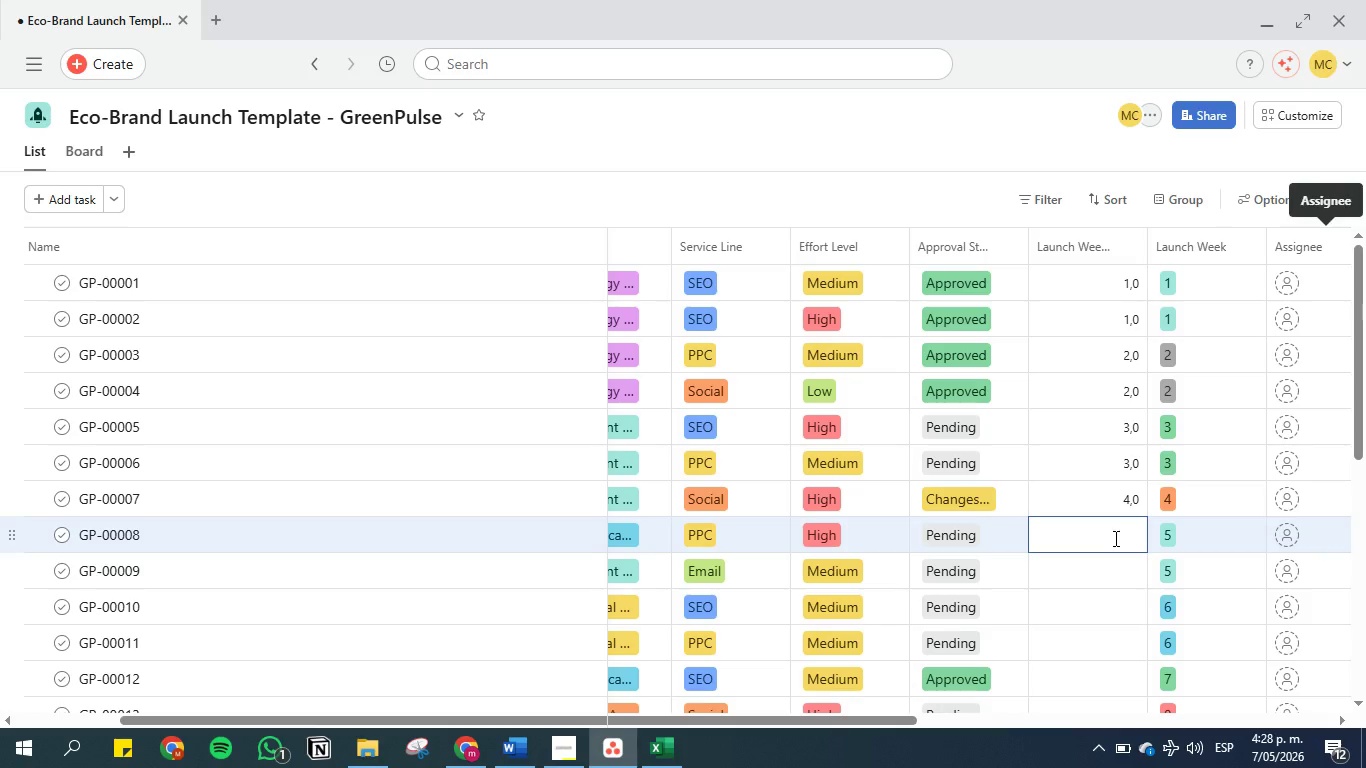 
key(5)
 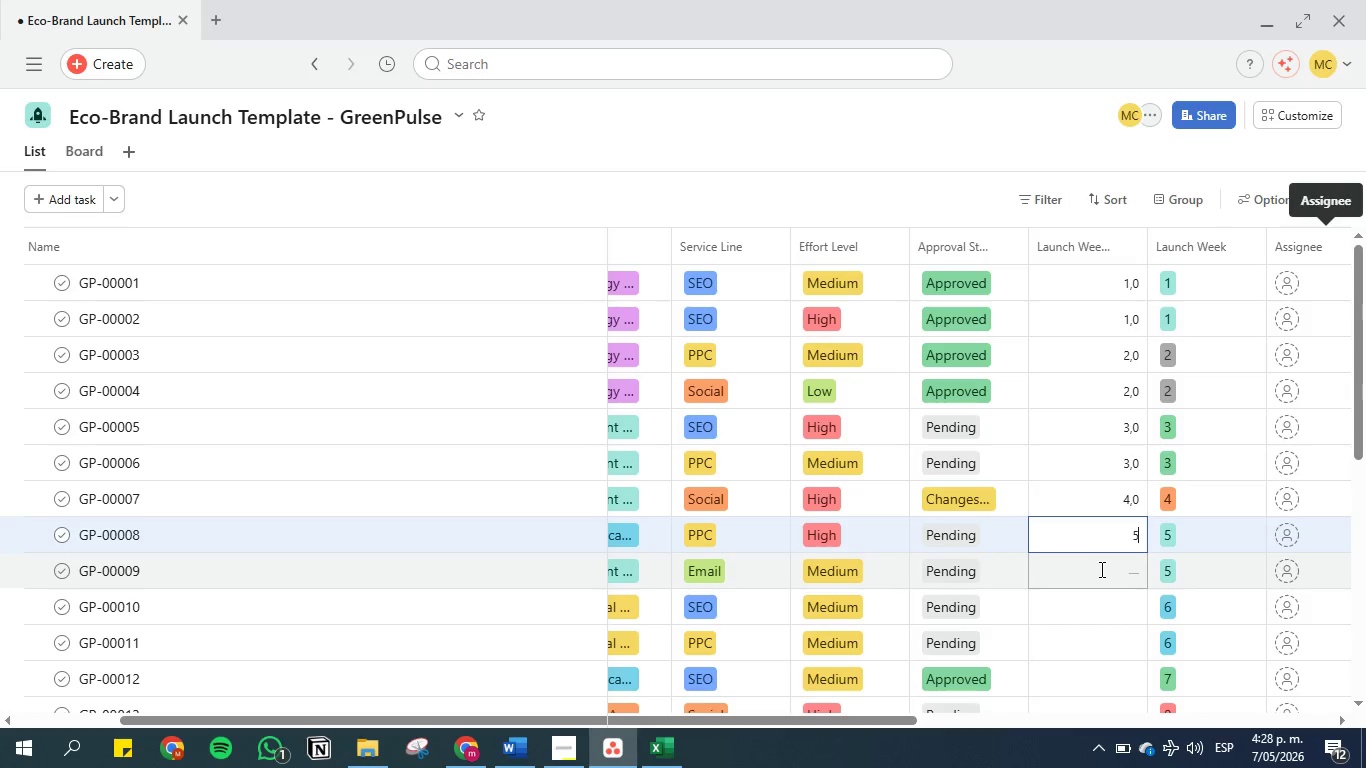 
left_click([1100, 569])
 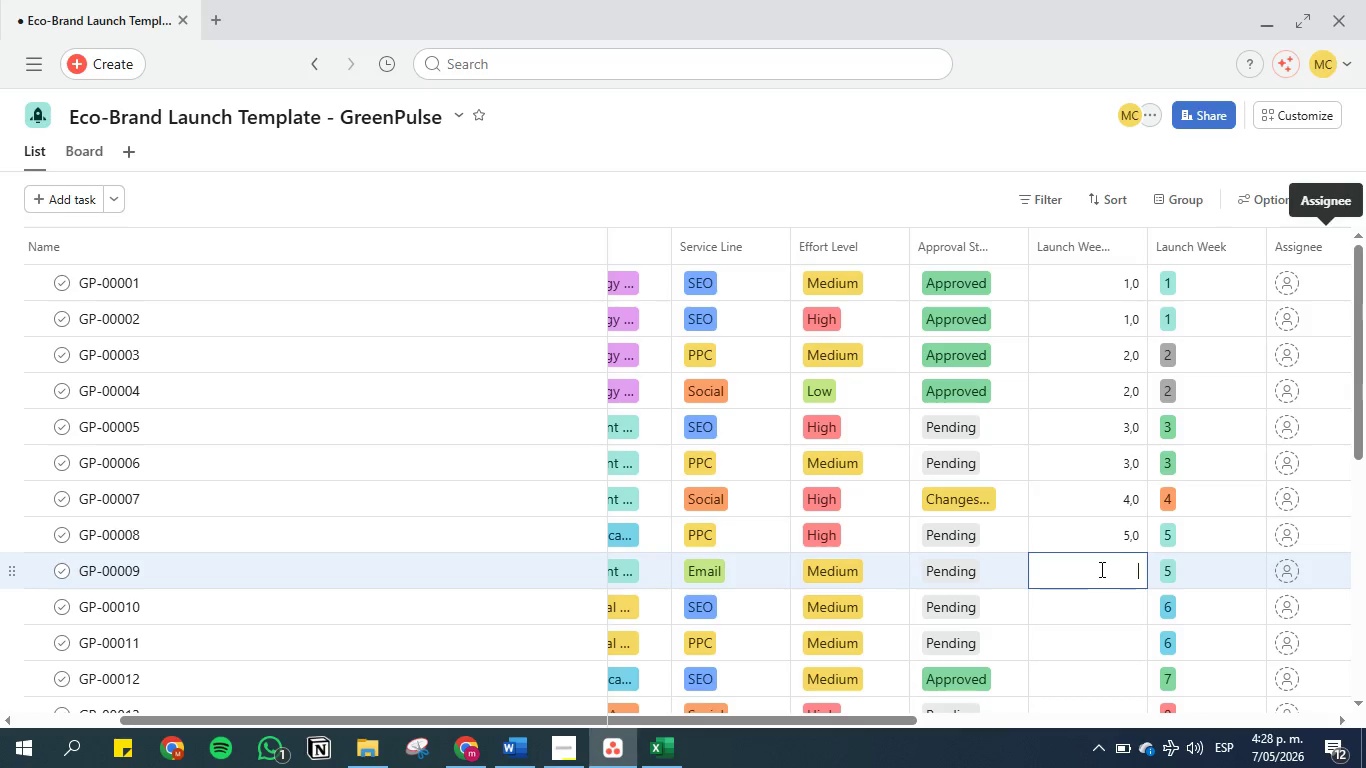 
key(5)
 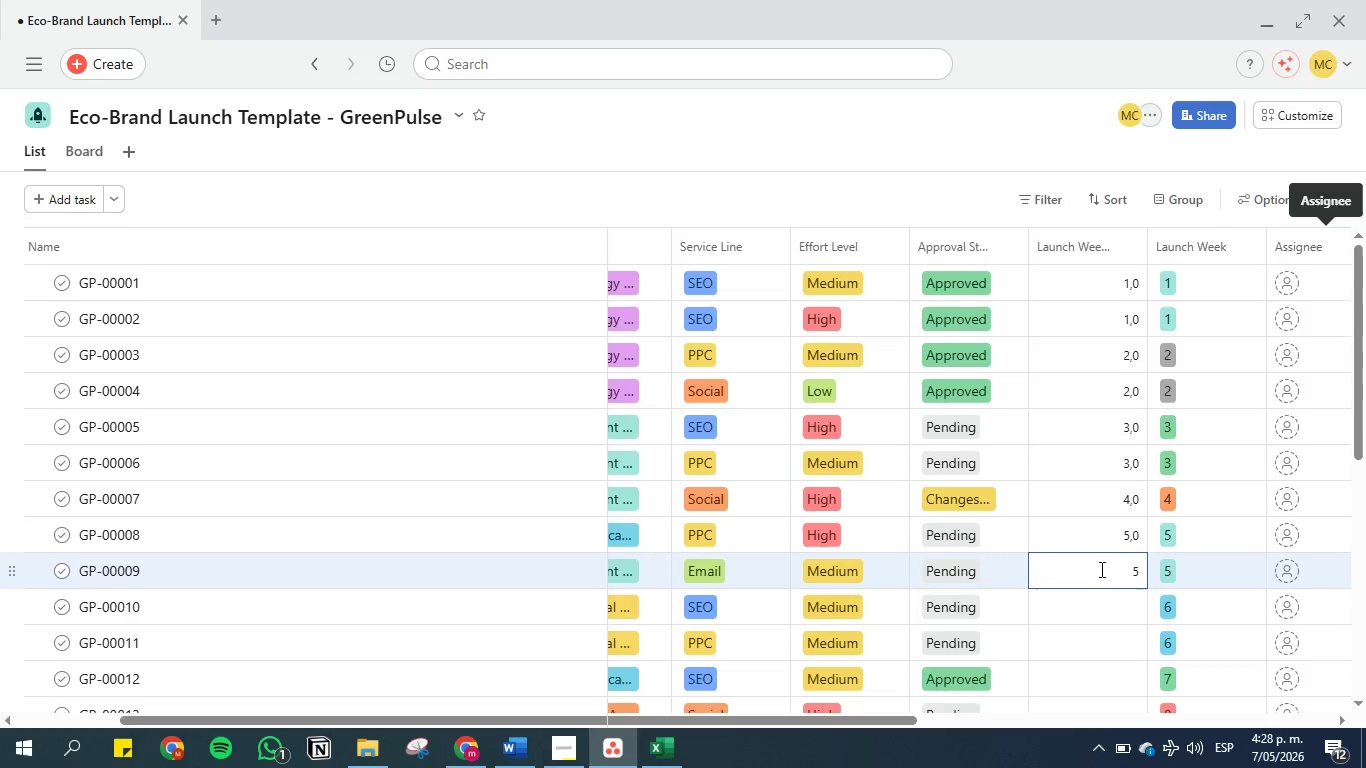 
scroll: coordinate [1100, 569], scroll_direction: down, amount: 1.0
 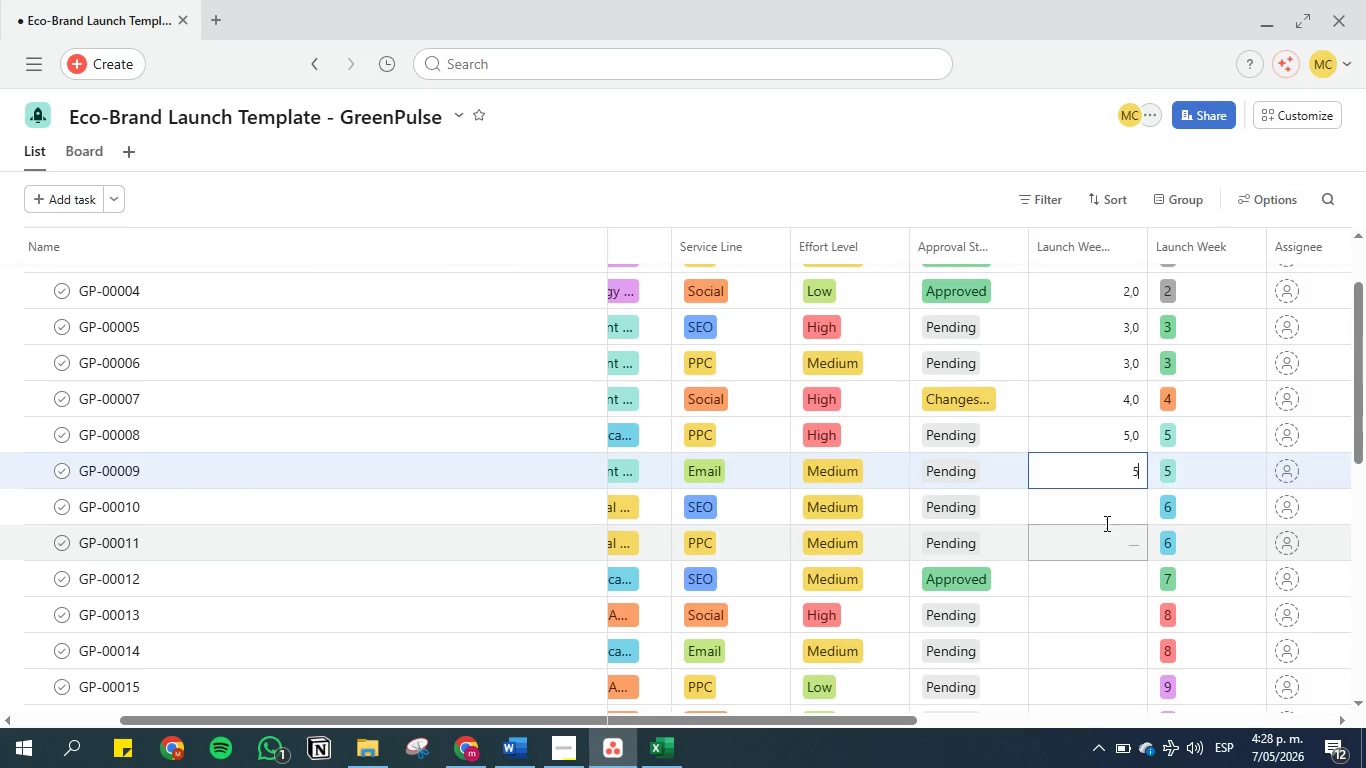 
left_click([1105, 523])
 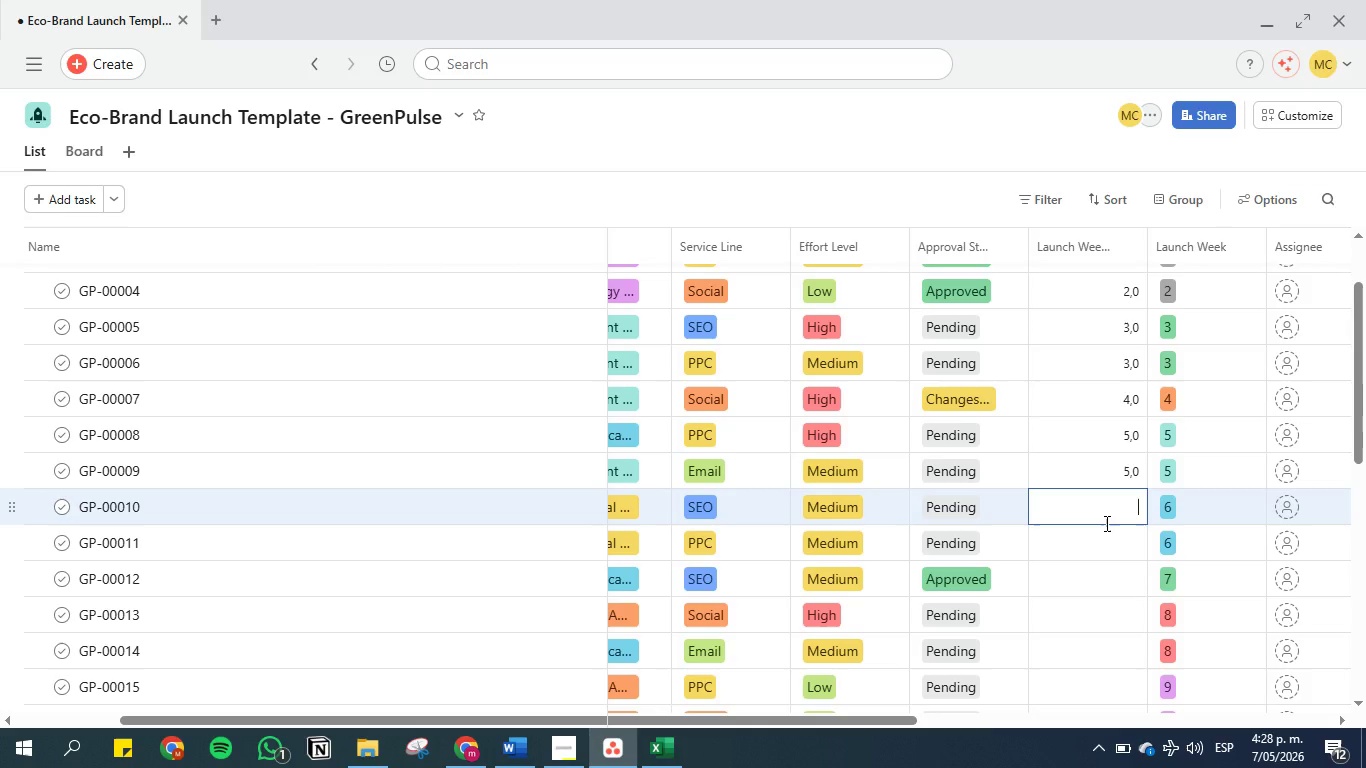 
key(6)
 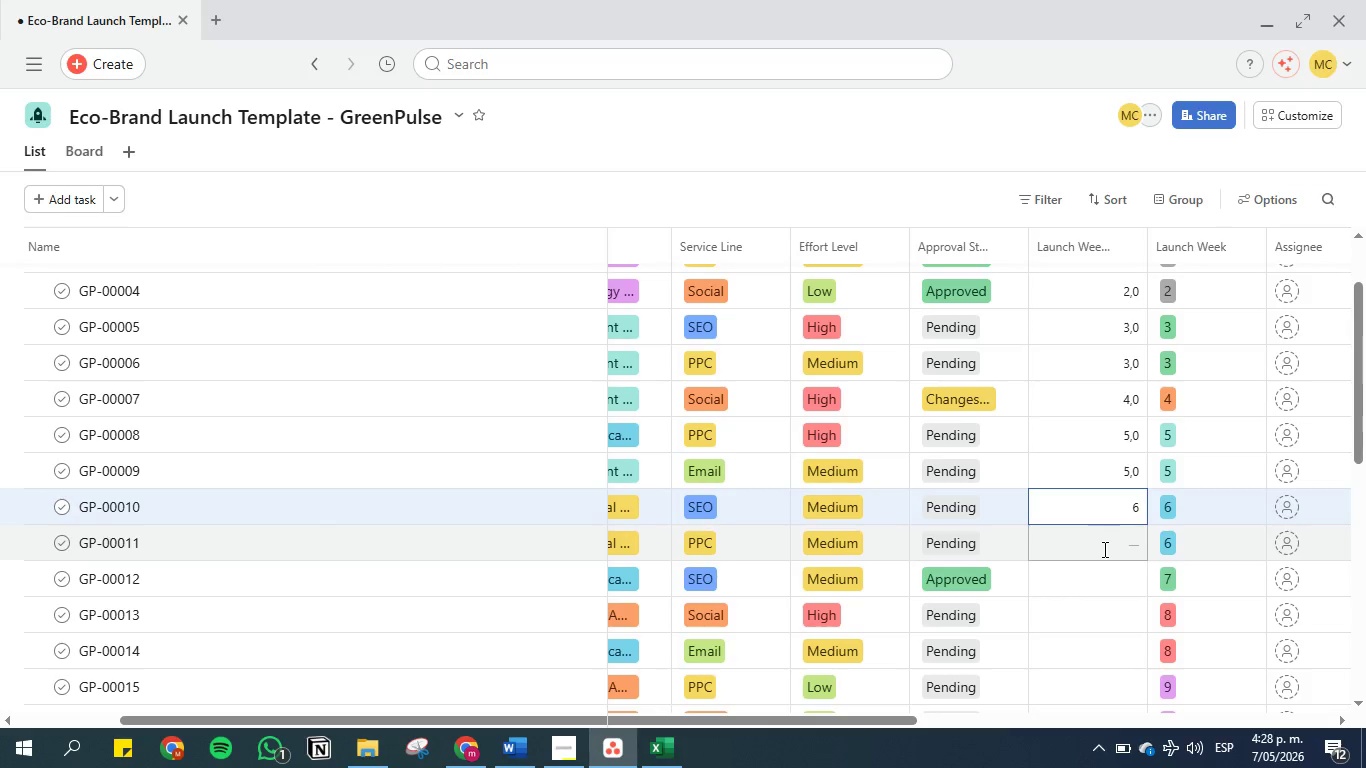 
left_click([1103, 549])
 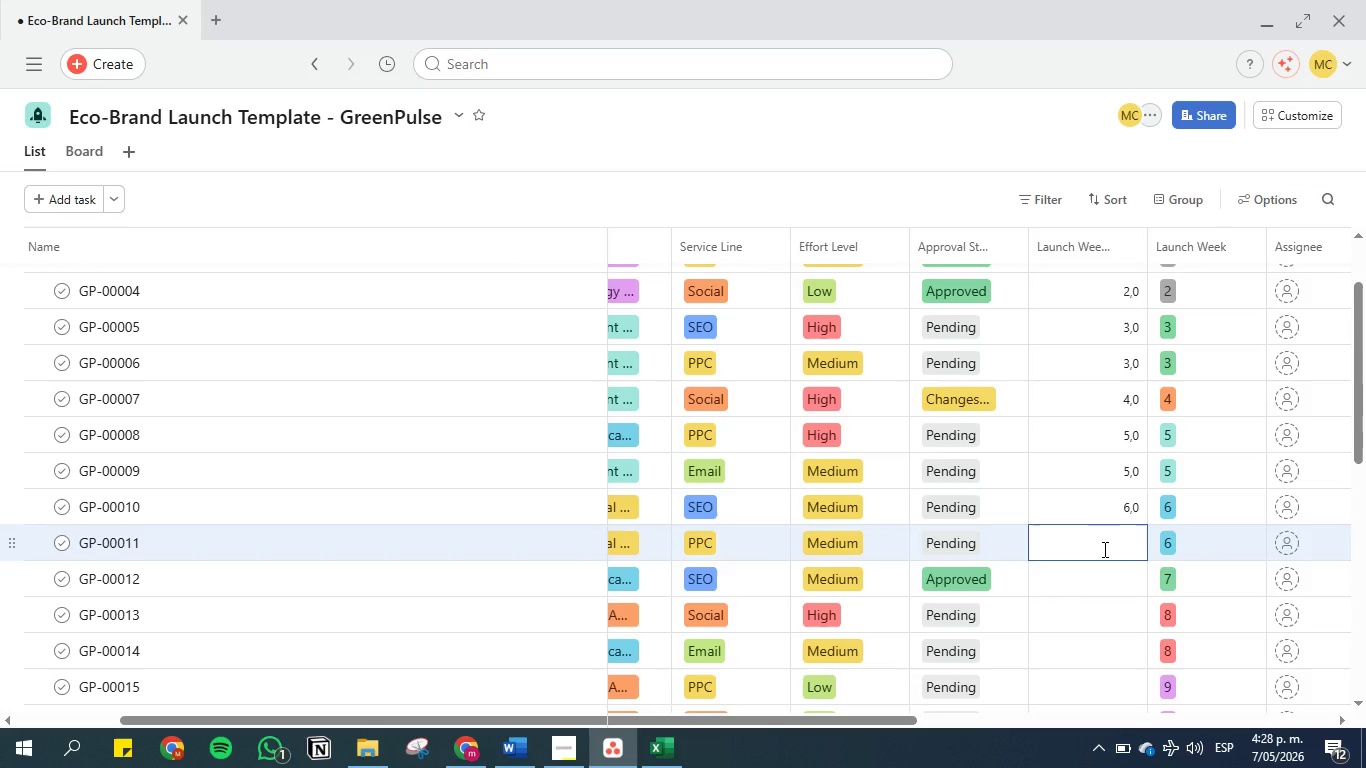 
key(6)
 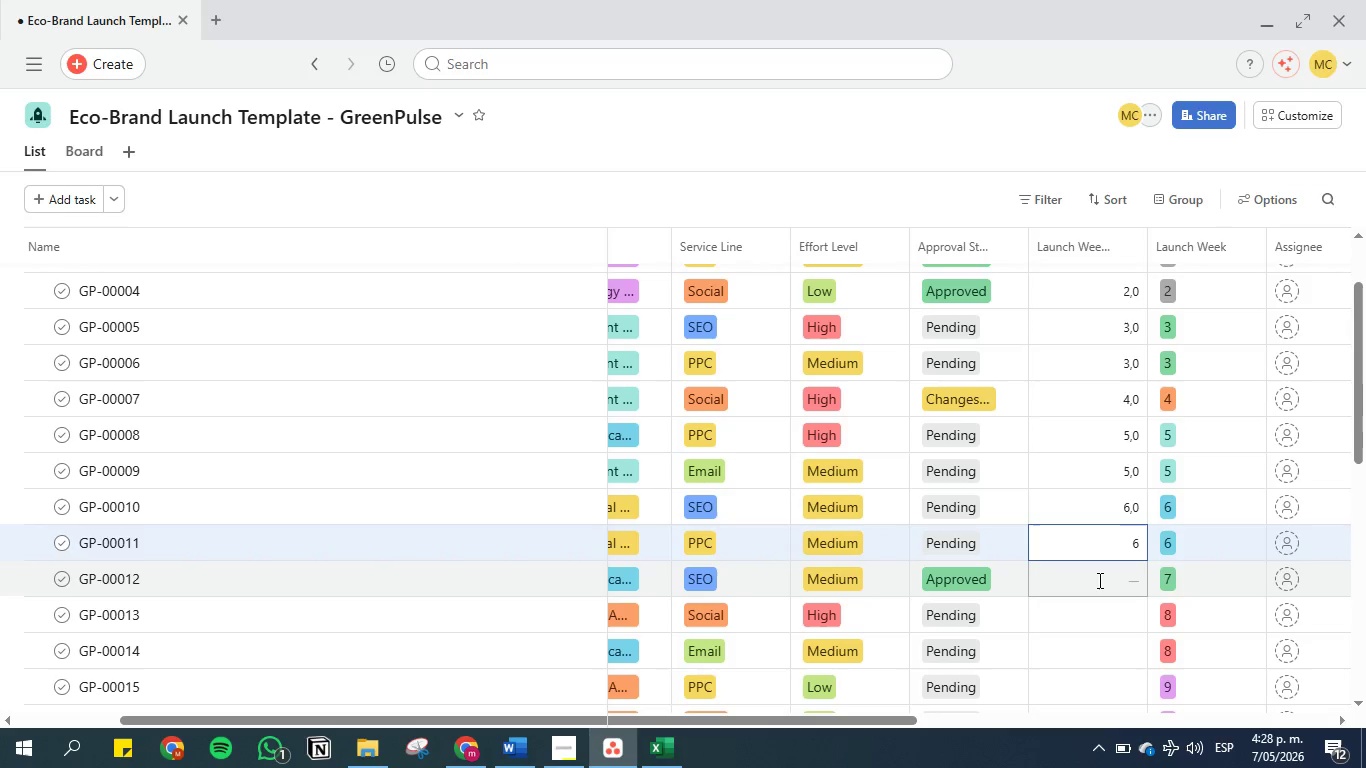 
left_click([1098, 580])
 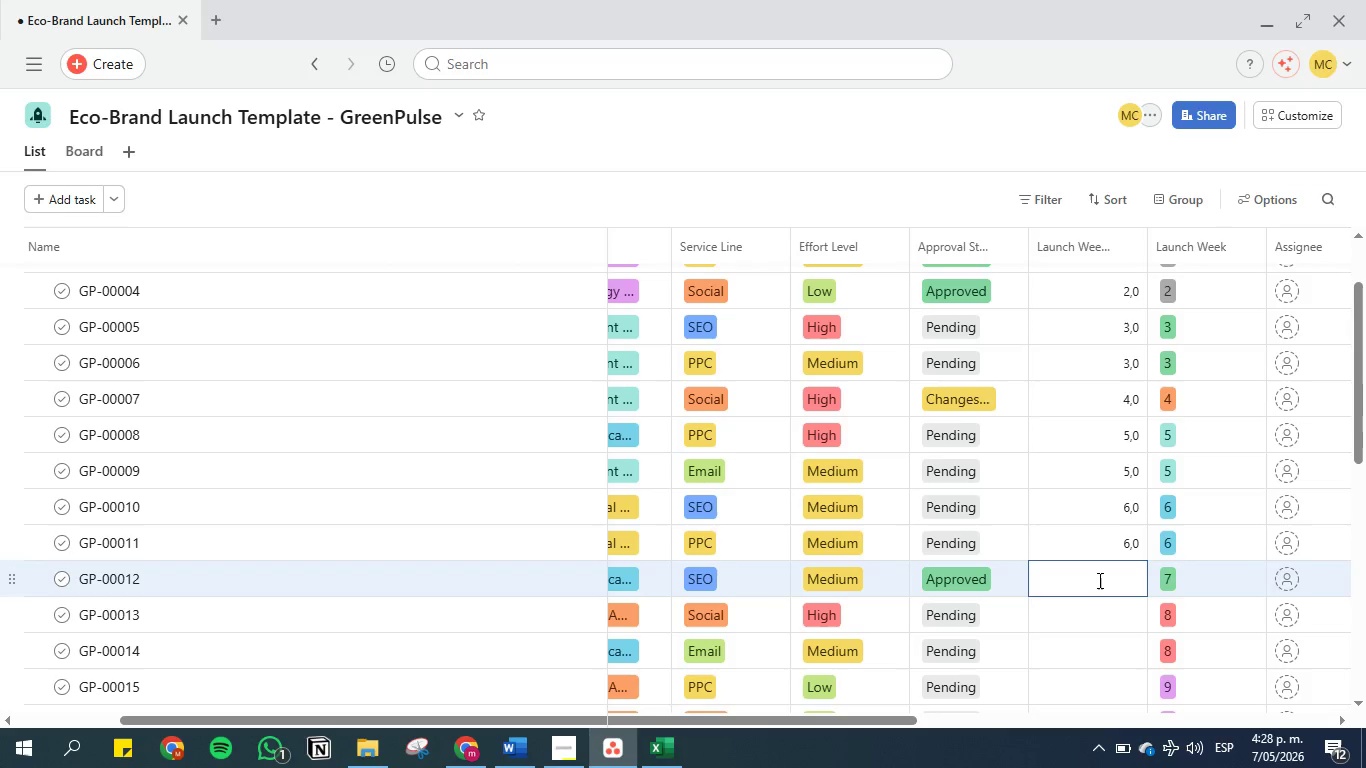 
key(7)
 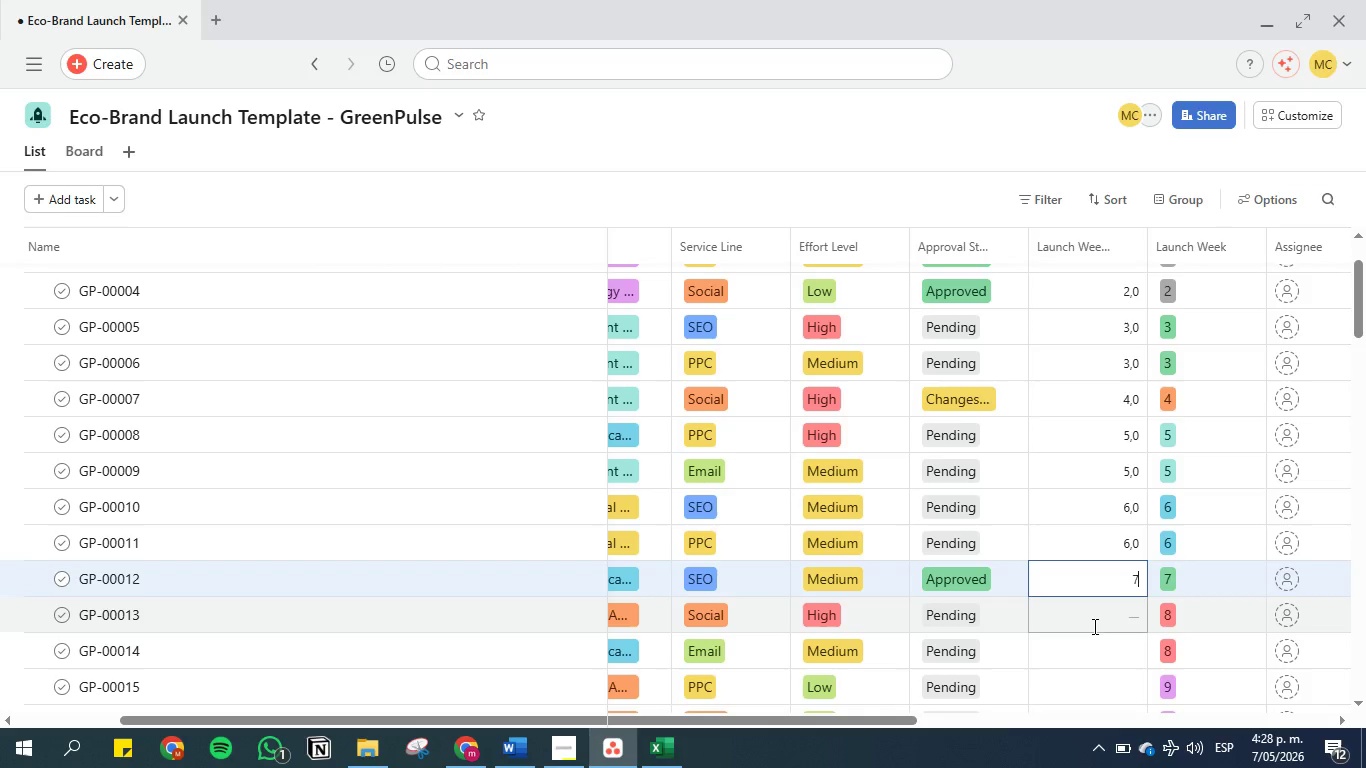 
left_click([1093, 626])
 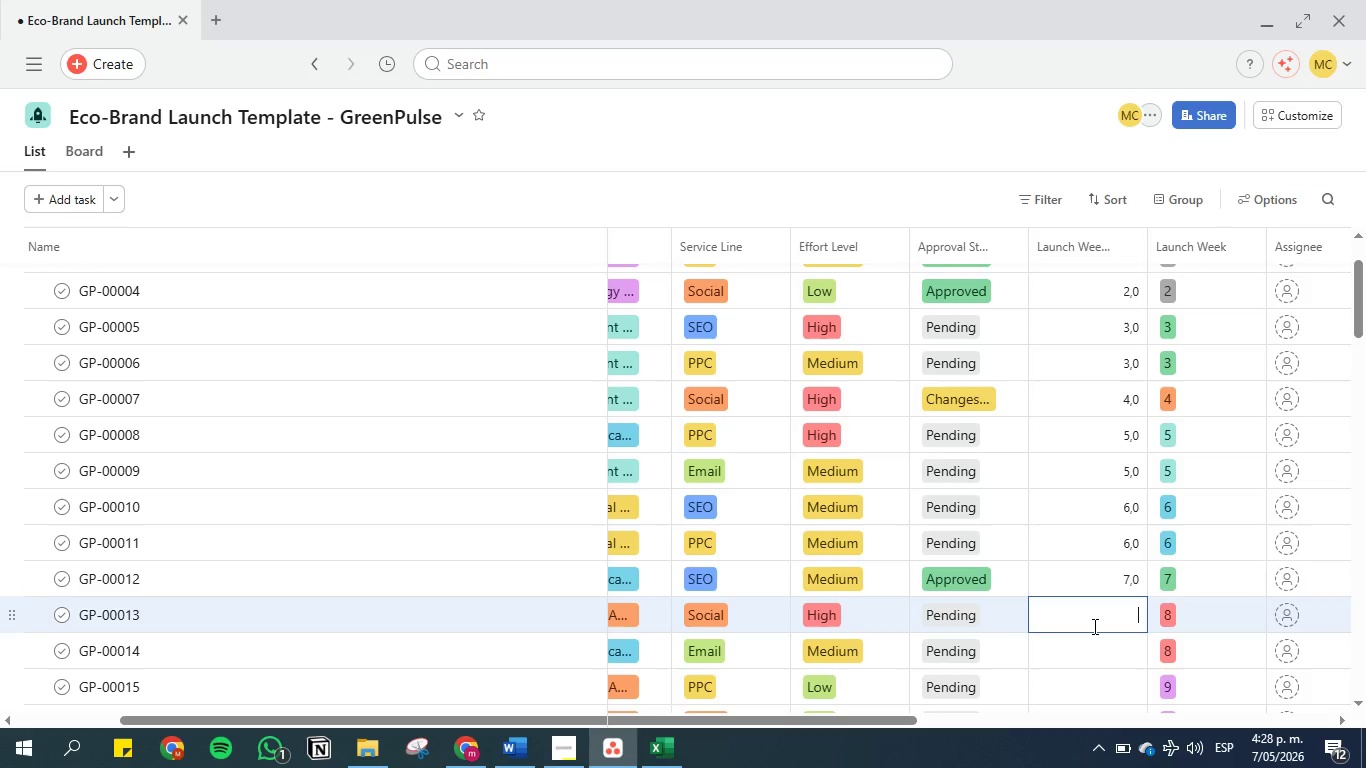 
key(8)
 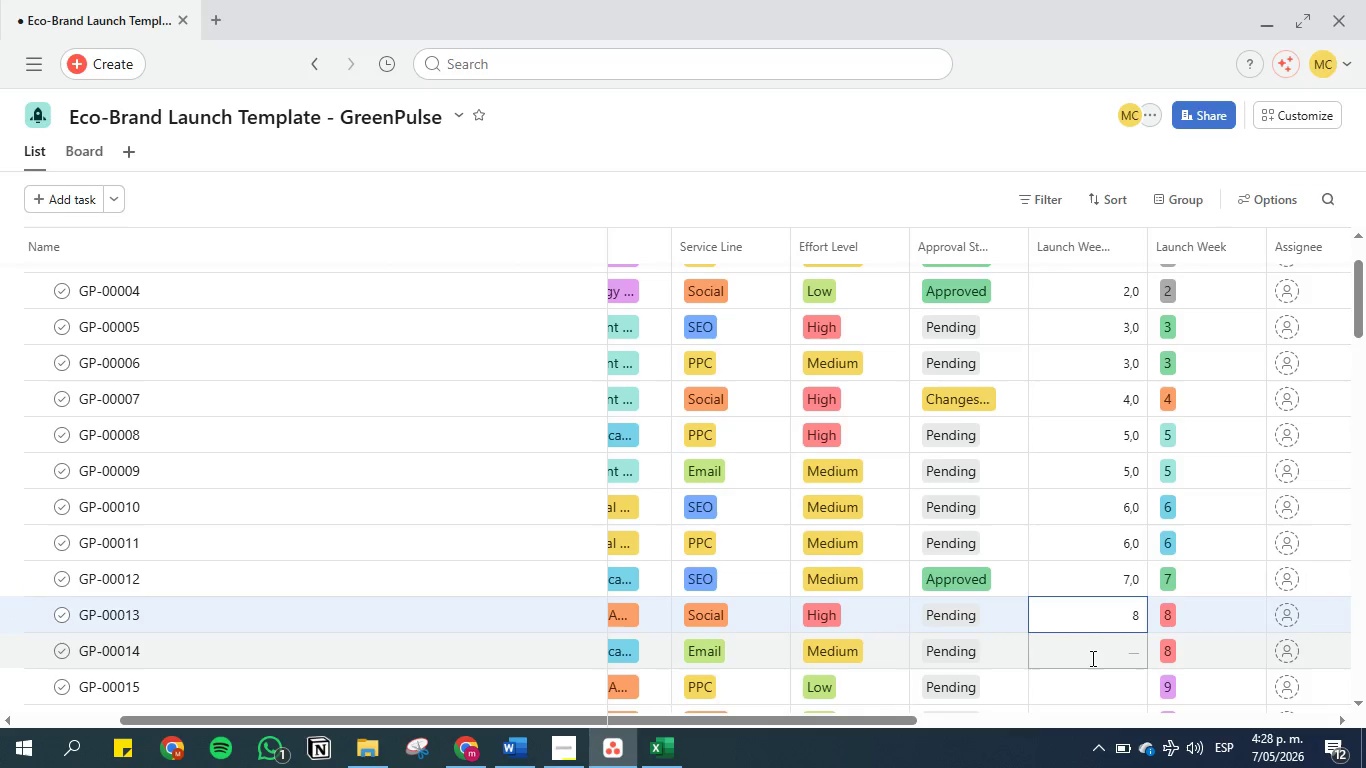 
left_click([1091, 658])
 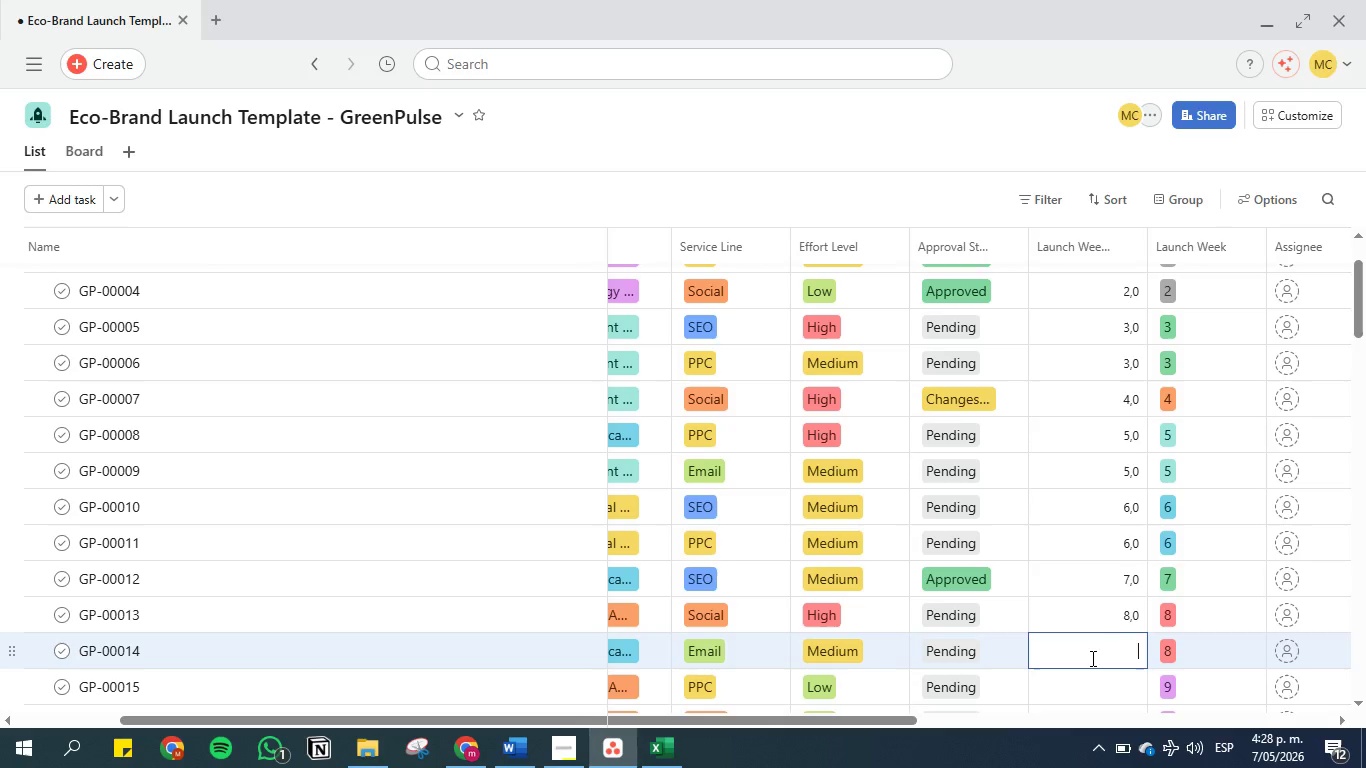 
key(8)
 